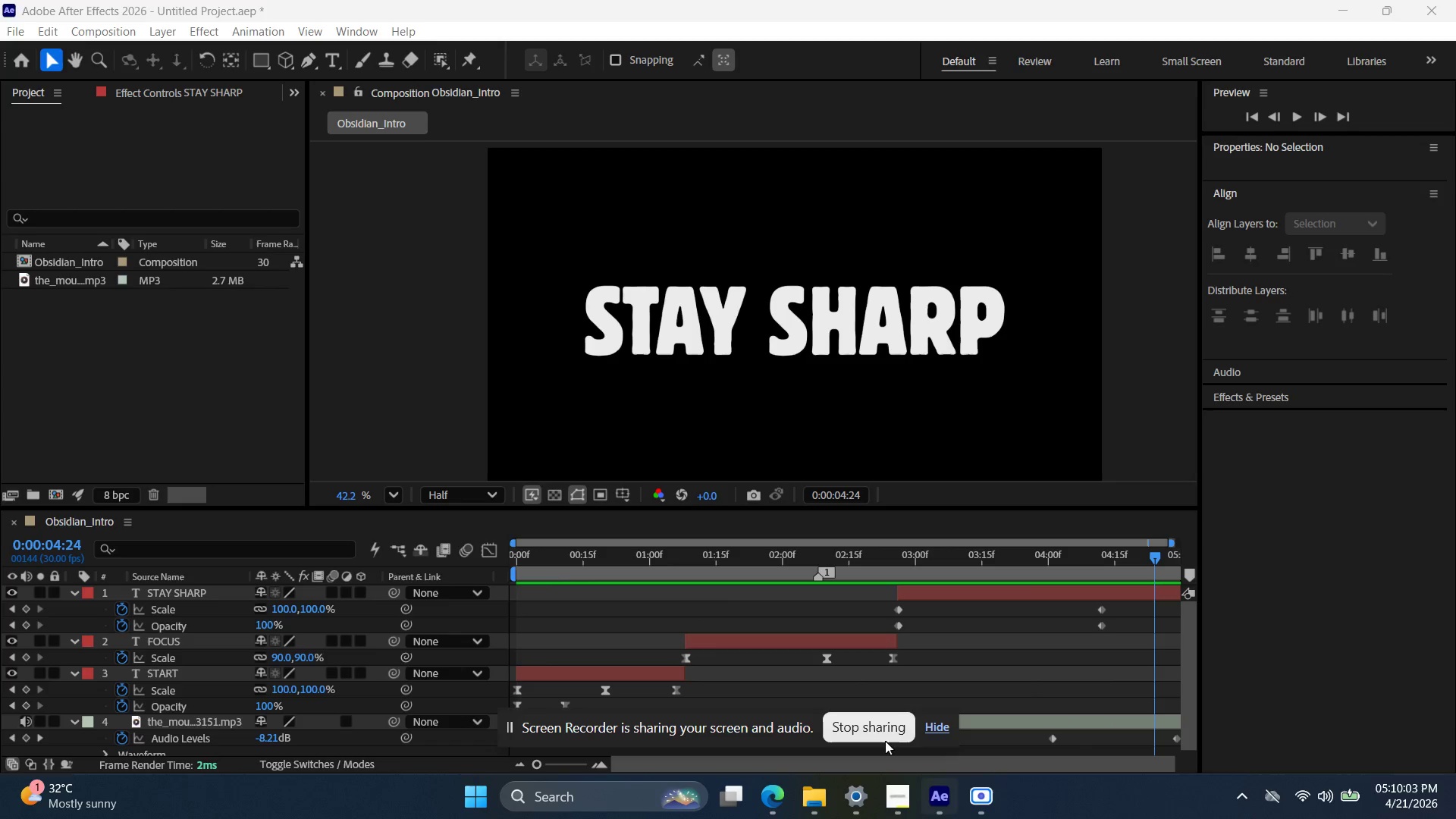 
left_click([875, 725])
 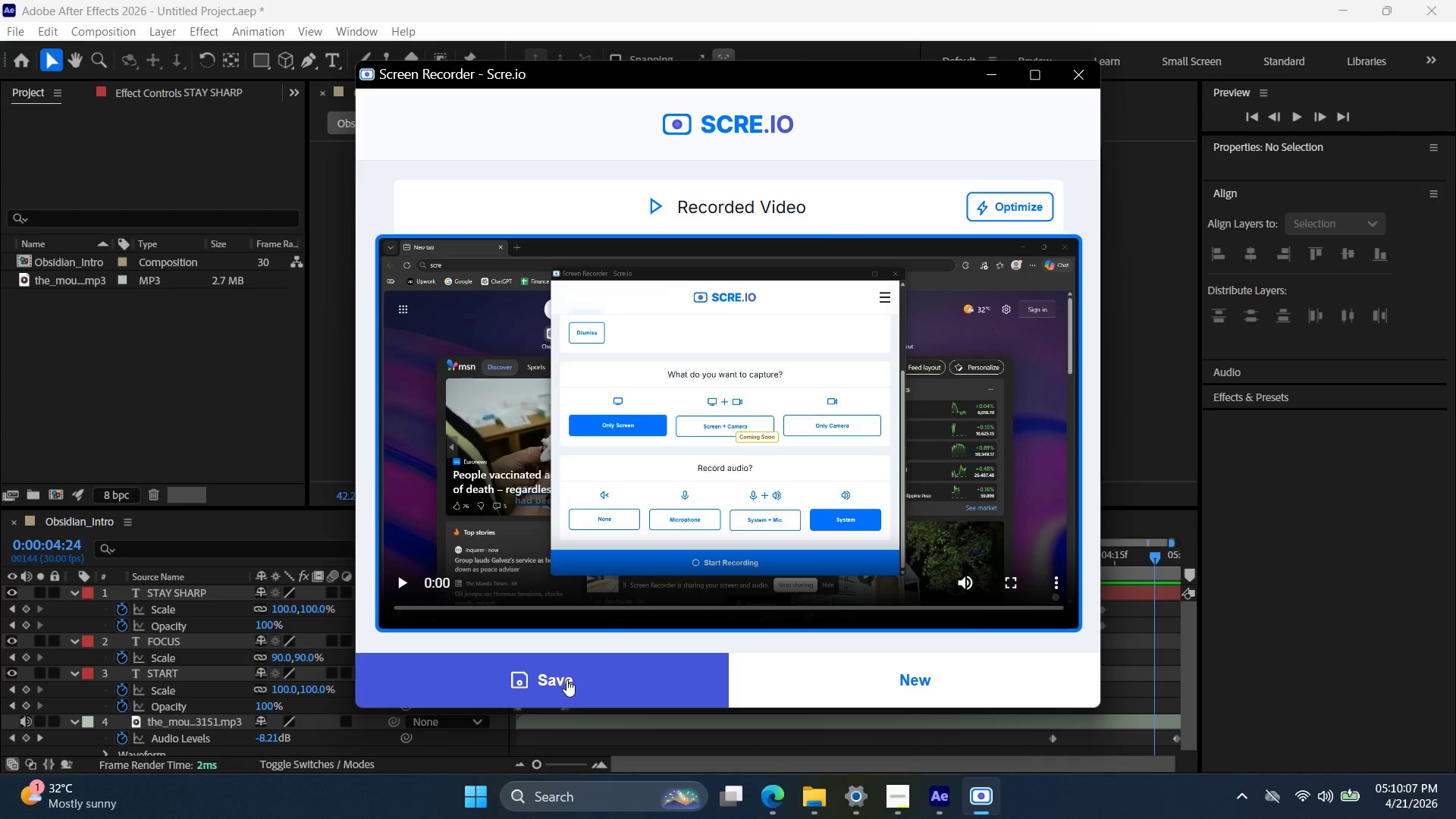 
left_click([566, 679])
 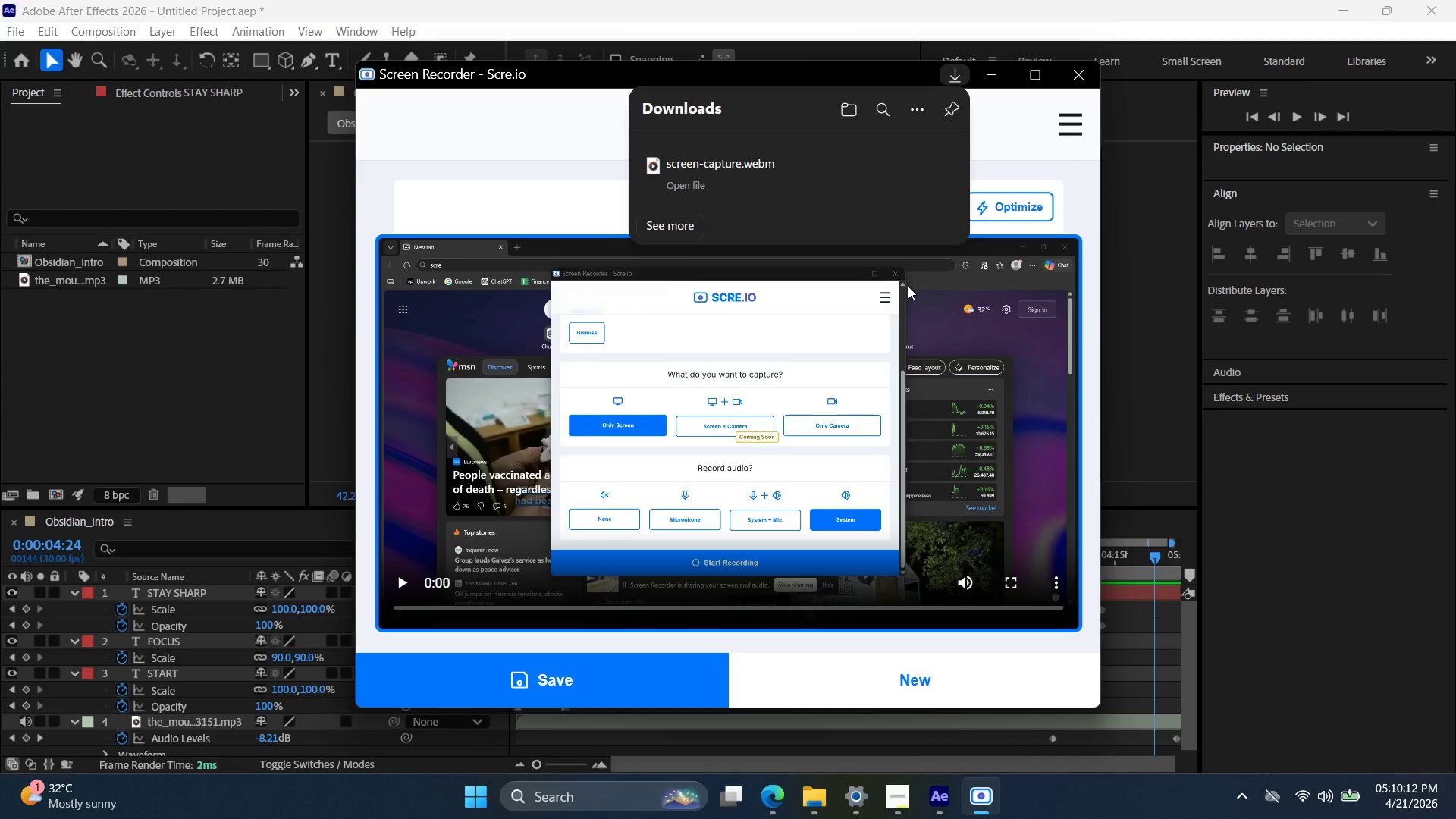 
wait(5.58)
 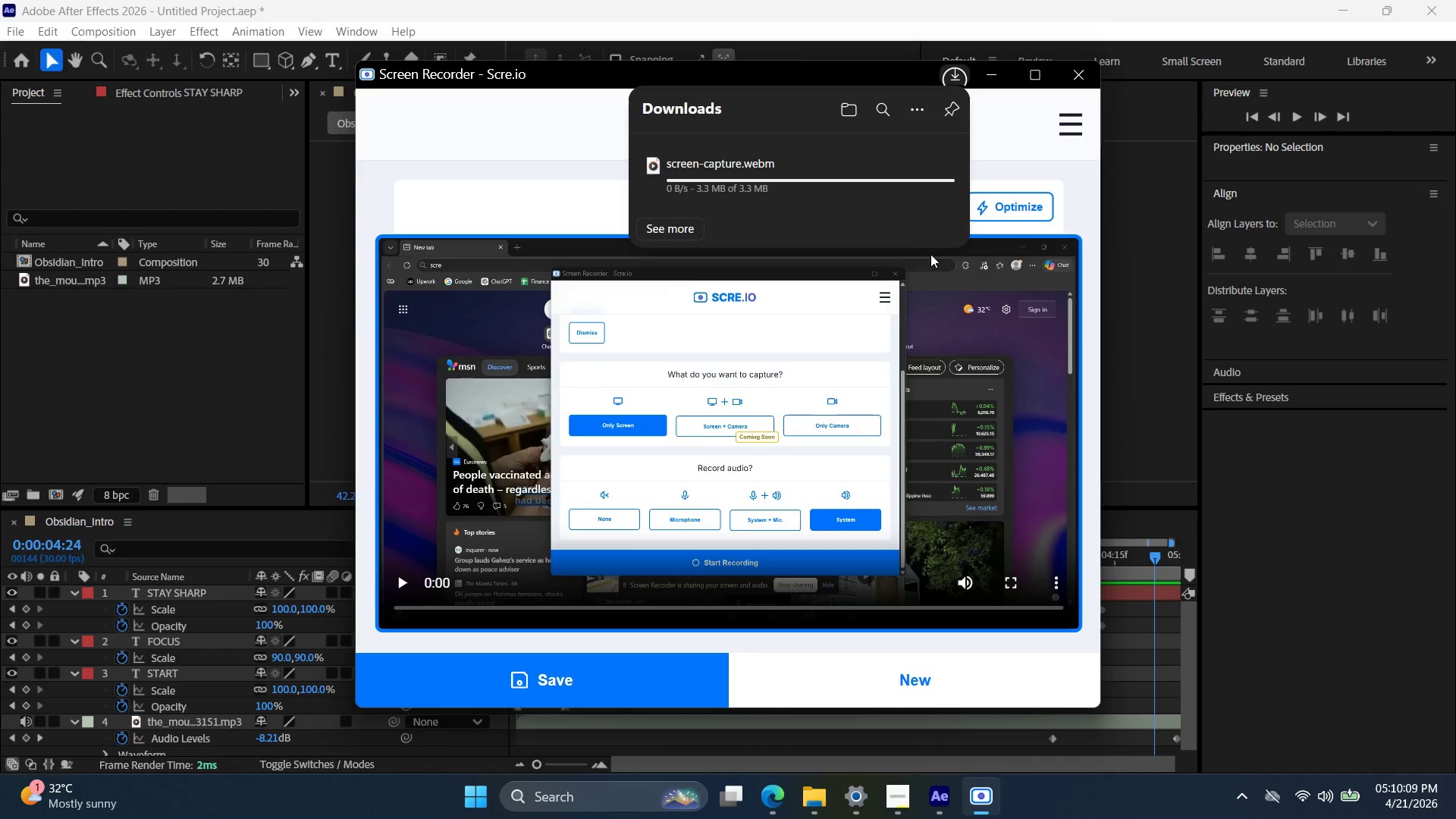 
double_click([711, 176])
 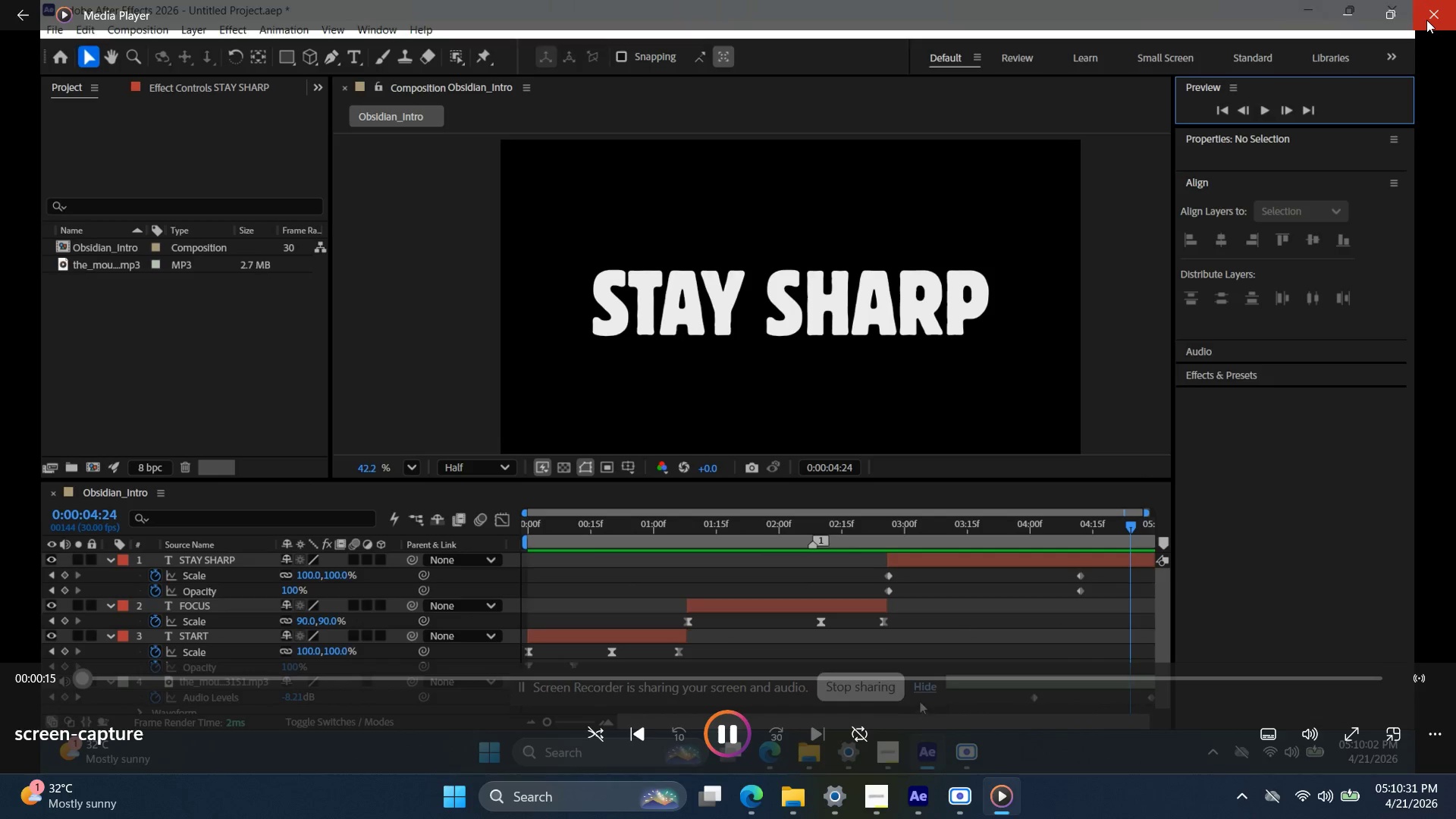 
wait(23.28)
 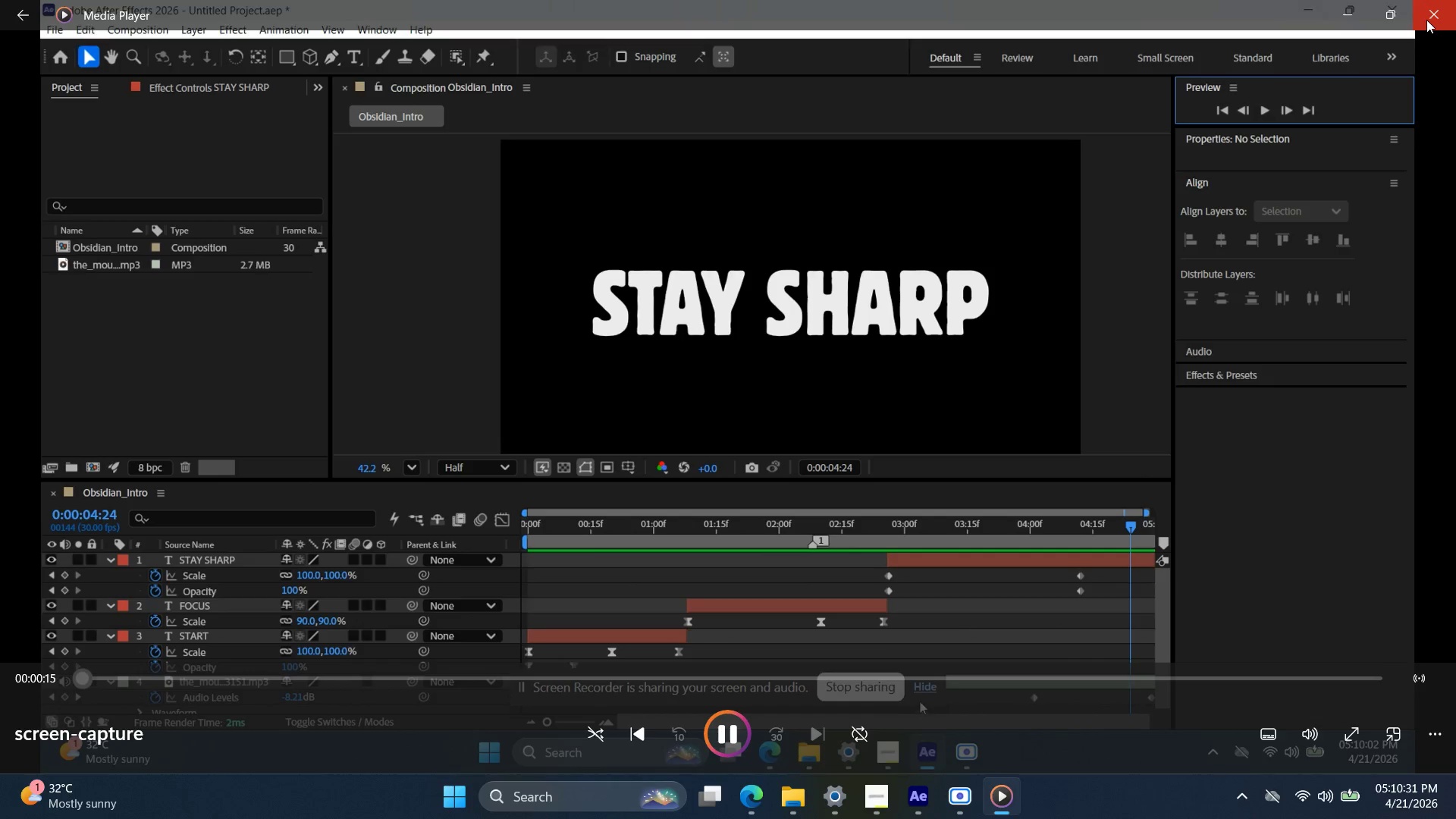 
left_click([1442, 21])
 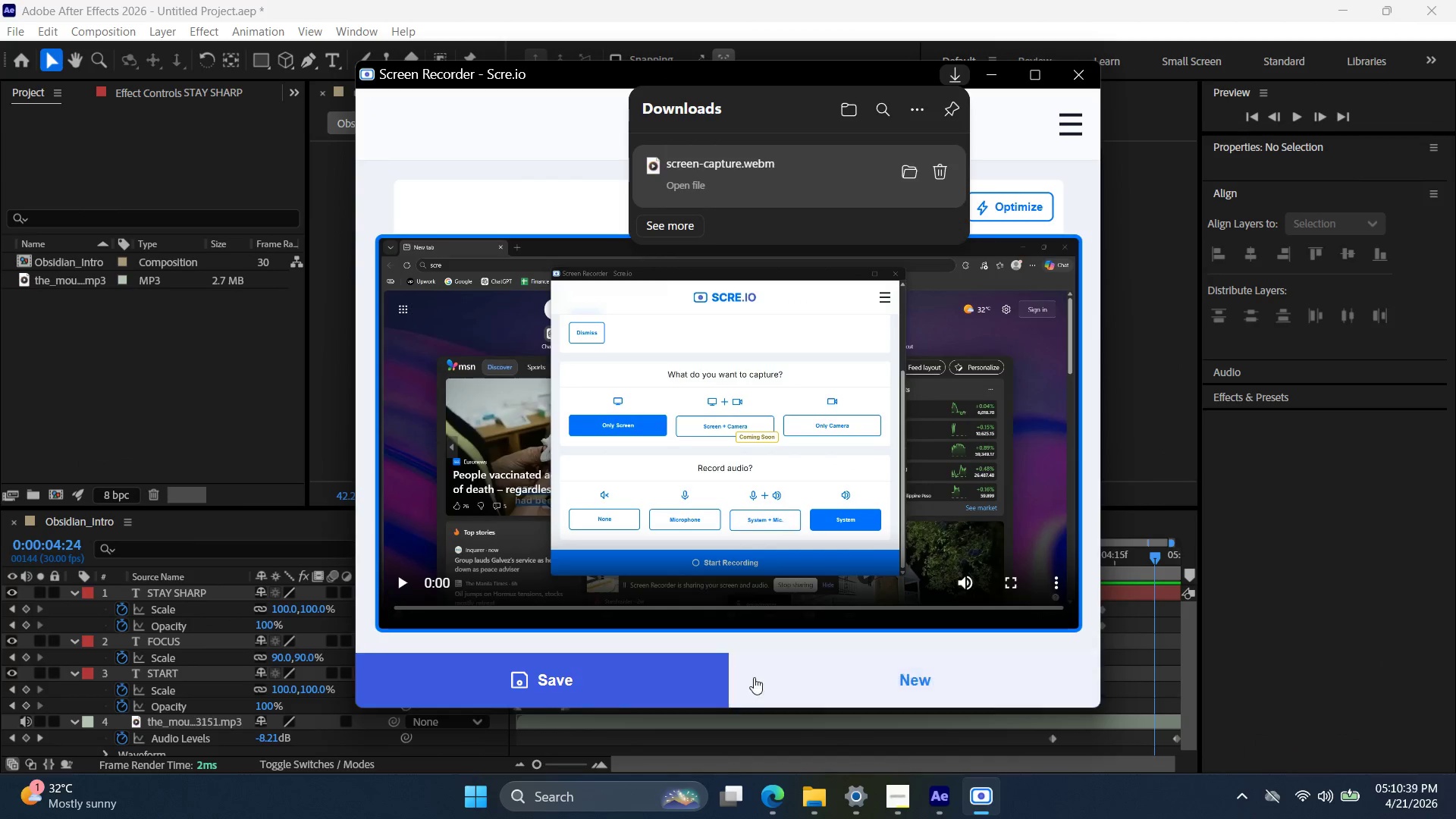 
left_click([908, 679])
 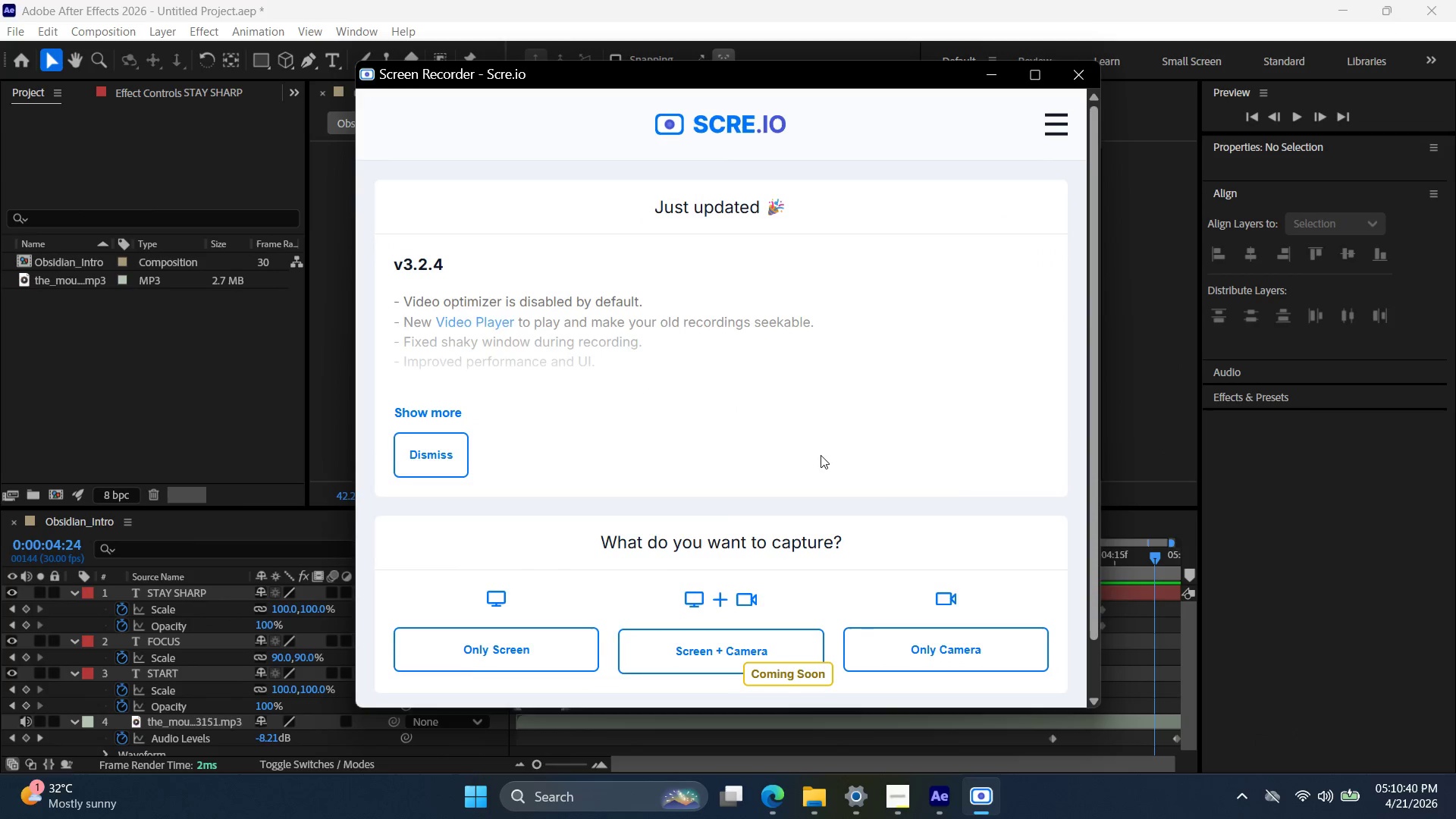 
scroll: coordinate [821, 456], scroll_direction: down, amount: 1.0
 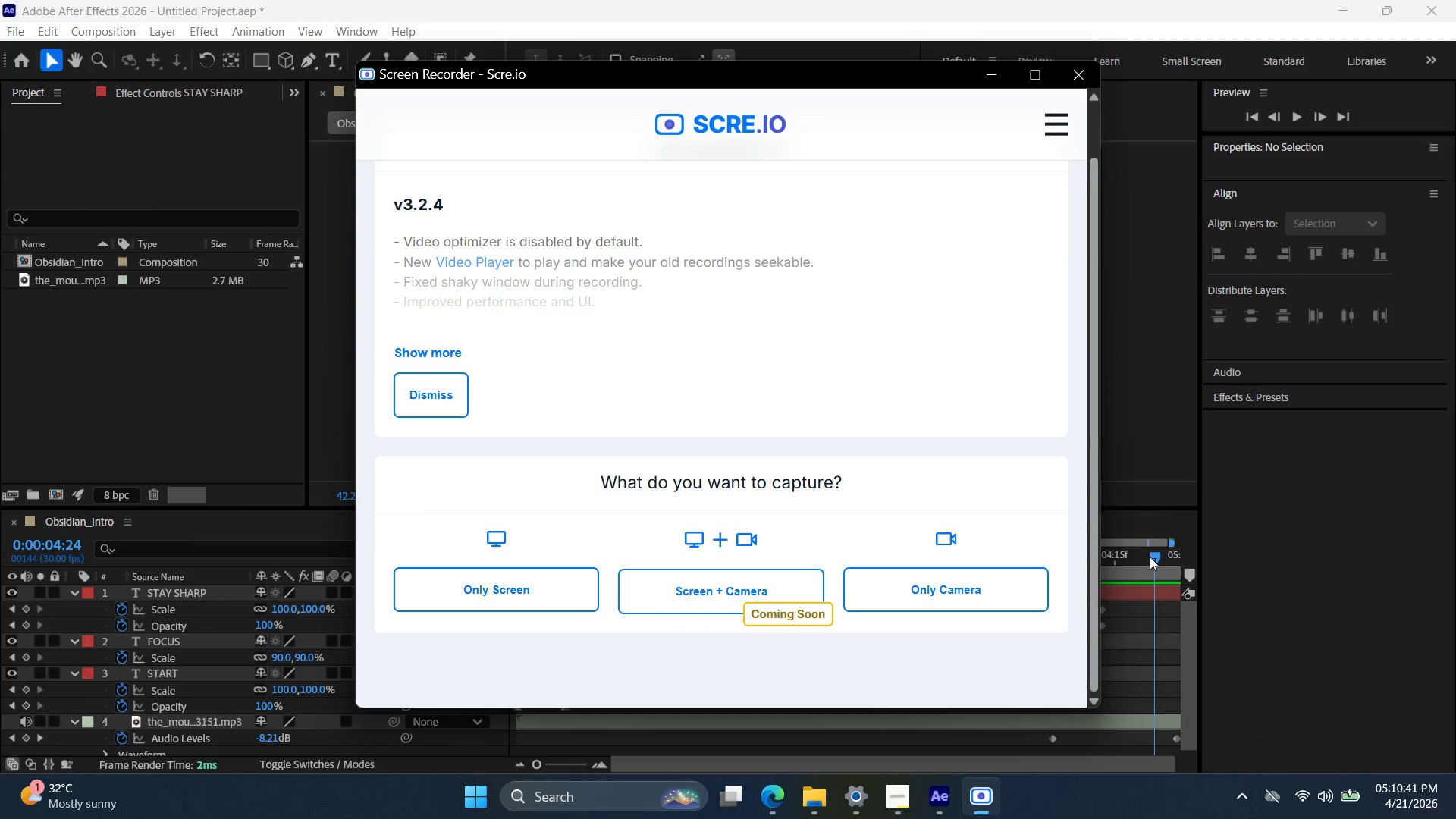 
left_click_drag(start_coordinate=[1154, 556], to_coordinate=[384, 566])
 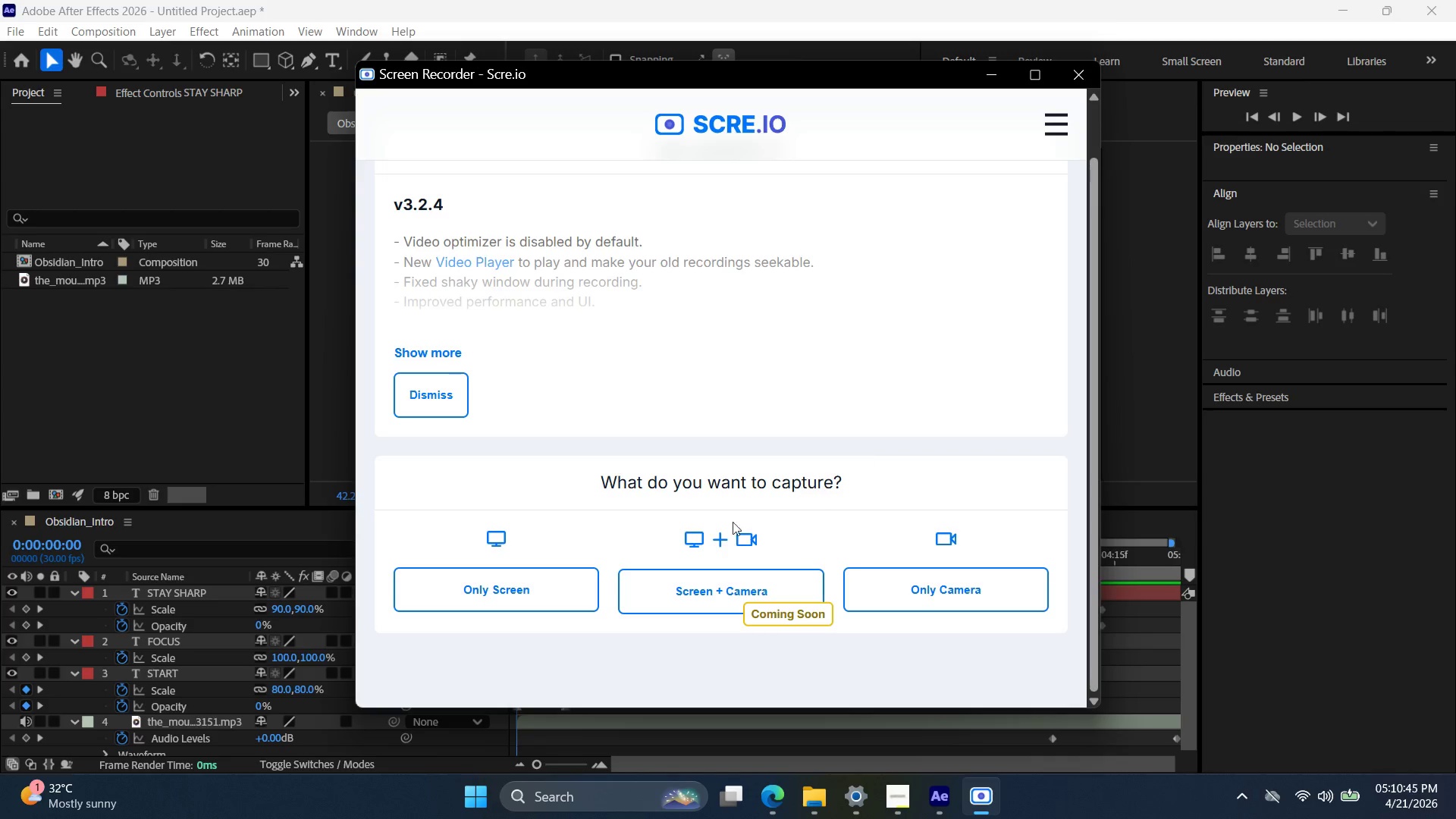 
left_click([529, 596])
 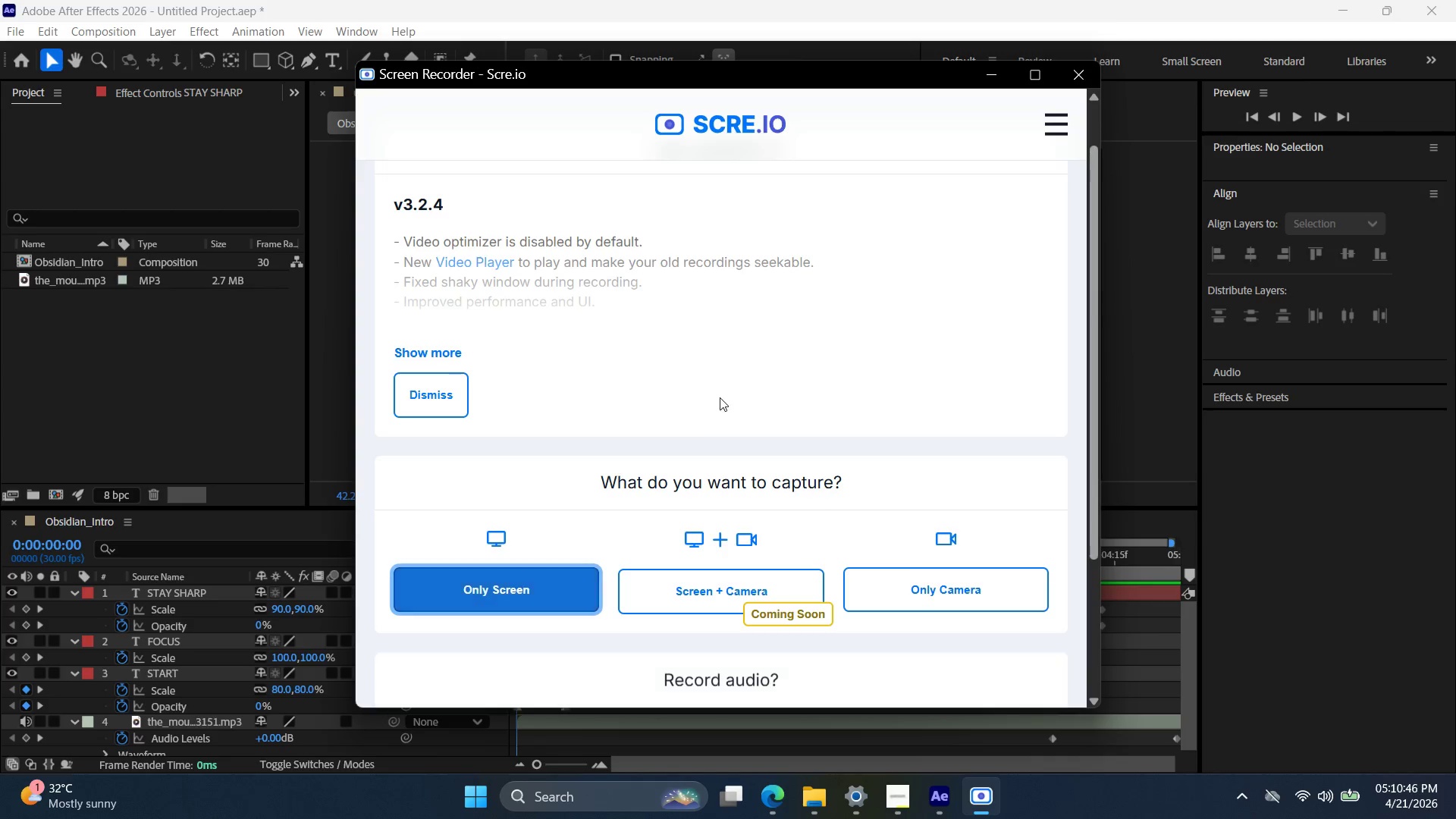 
scroll: coordinate [723, 412], scroll_direction: down, amount: 5.0
 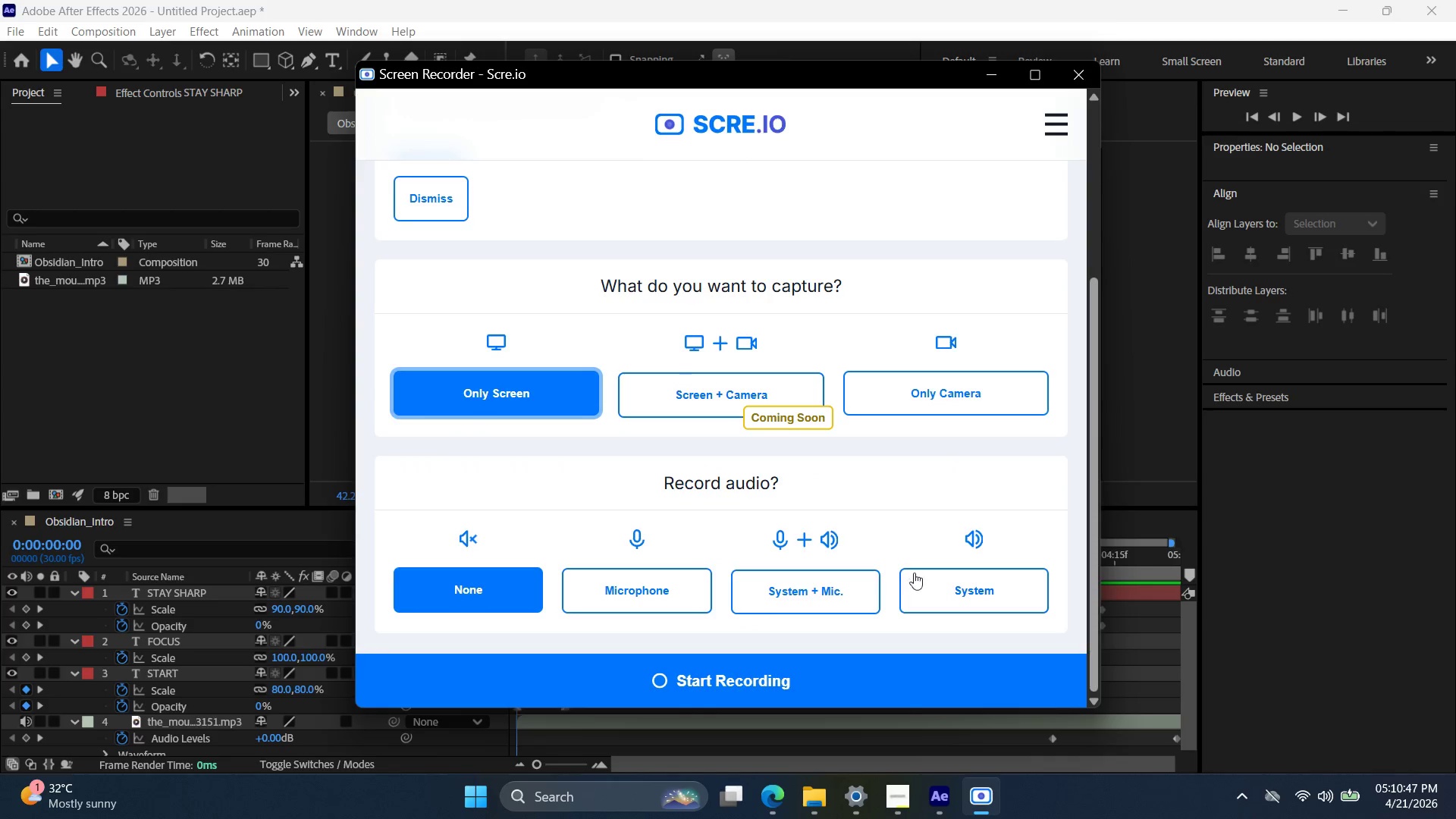 
left_click([959, 586])
 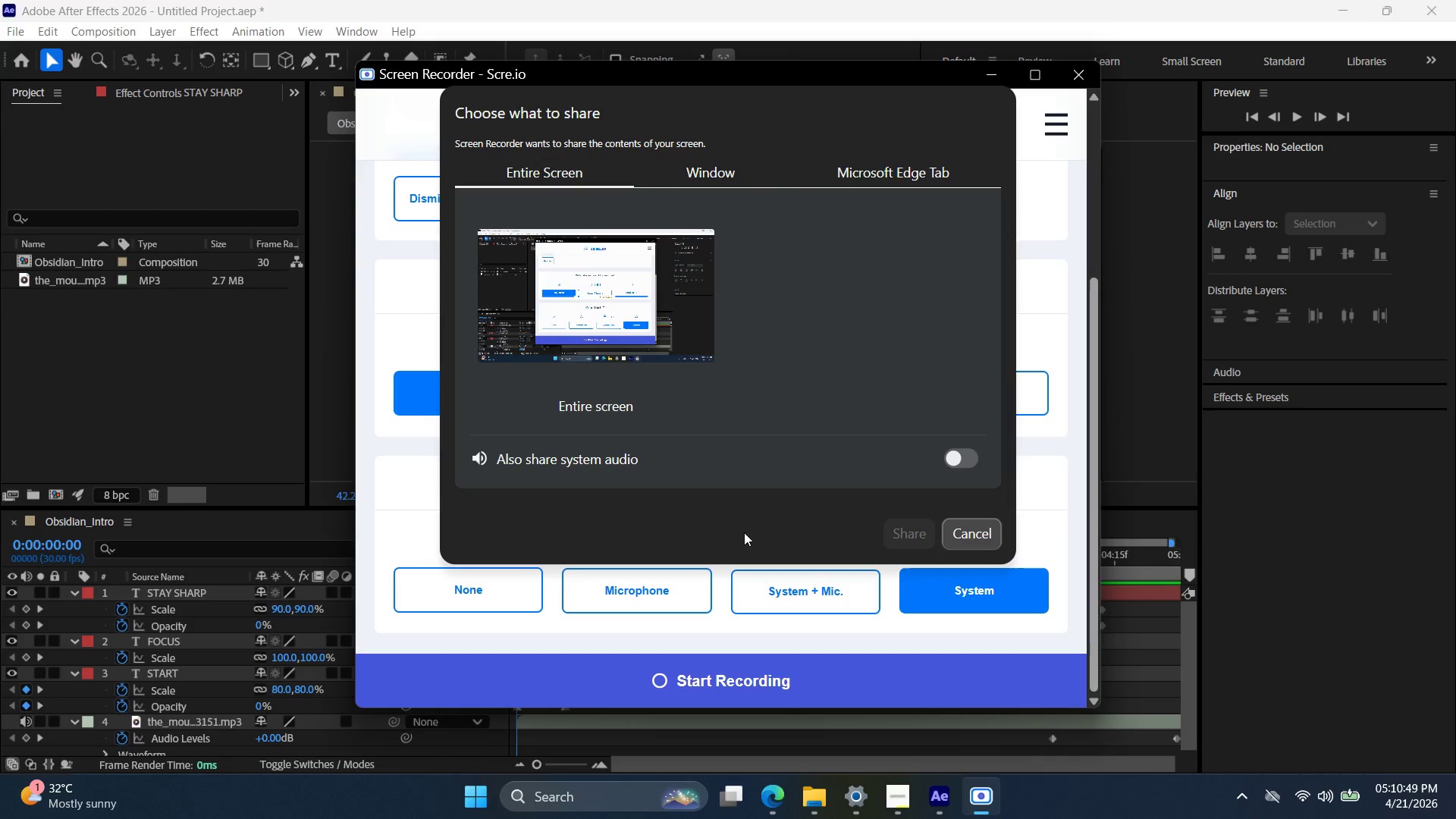 
left_click([641, 315])
 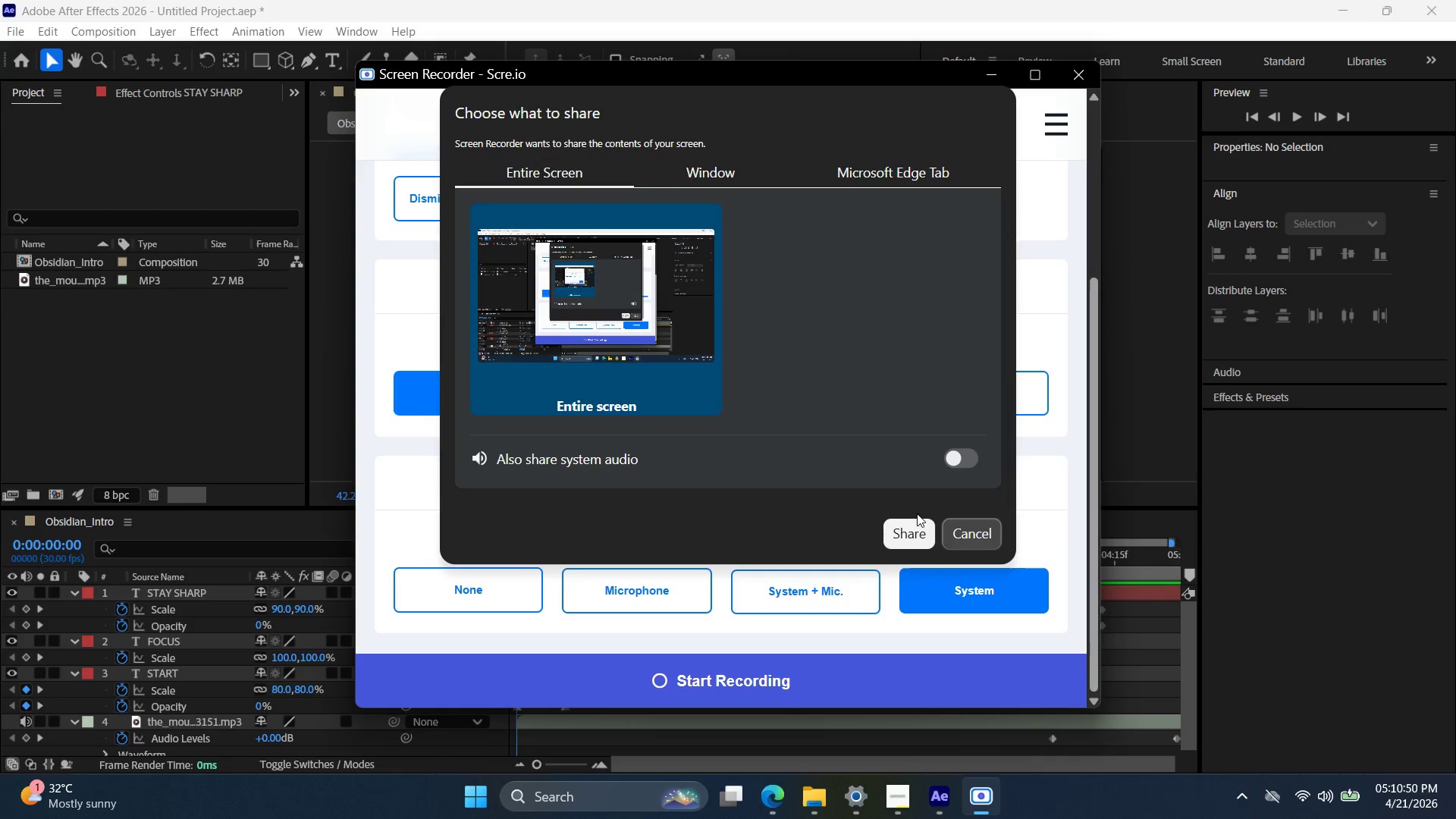 
left_click([965, 458])
 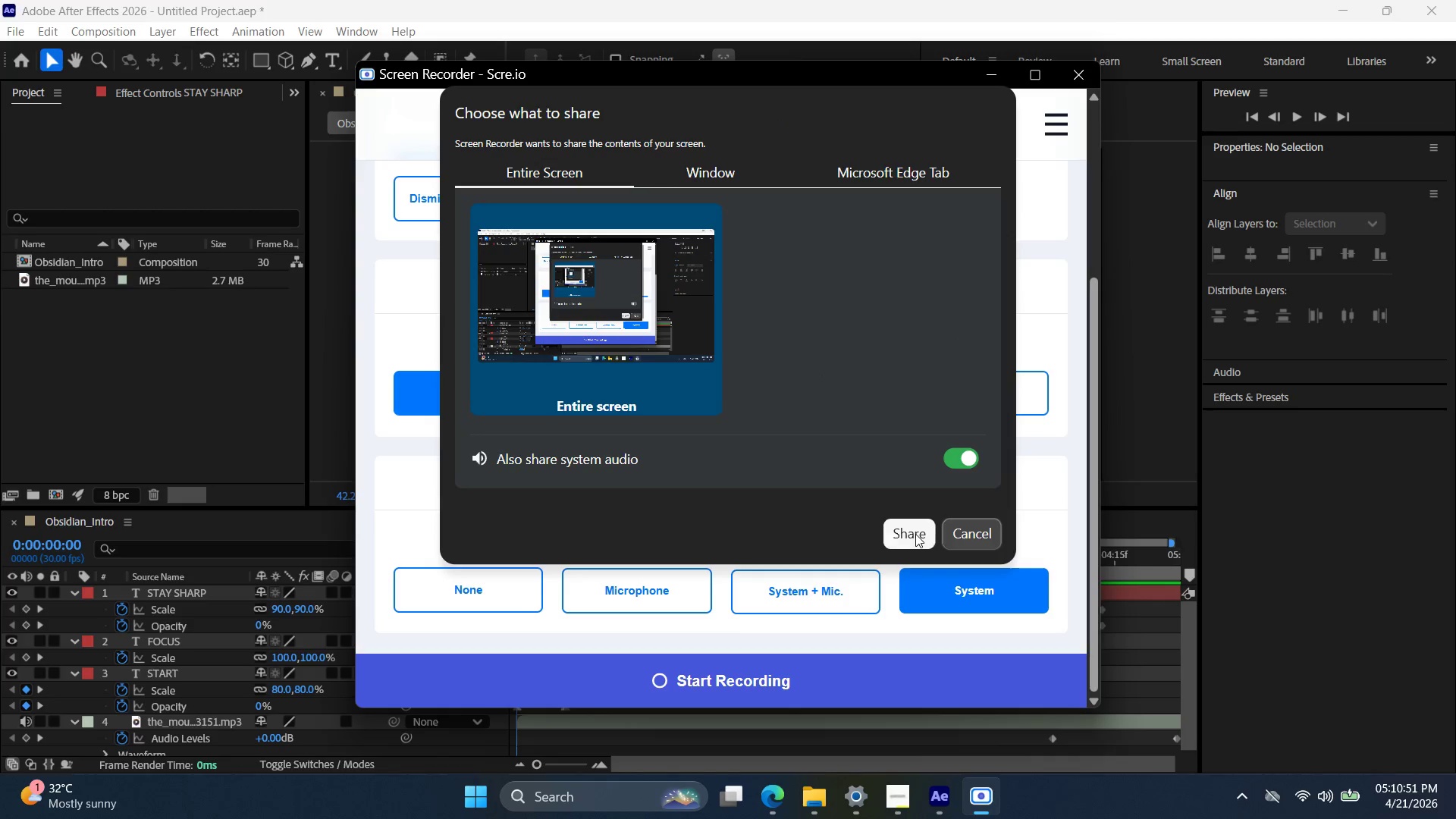 
left_click([915, 532])
 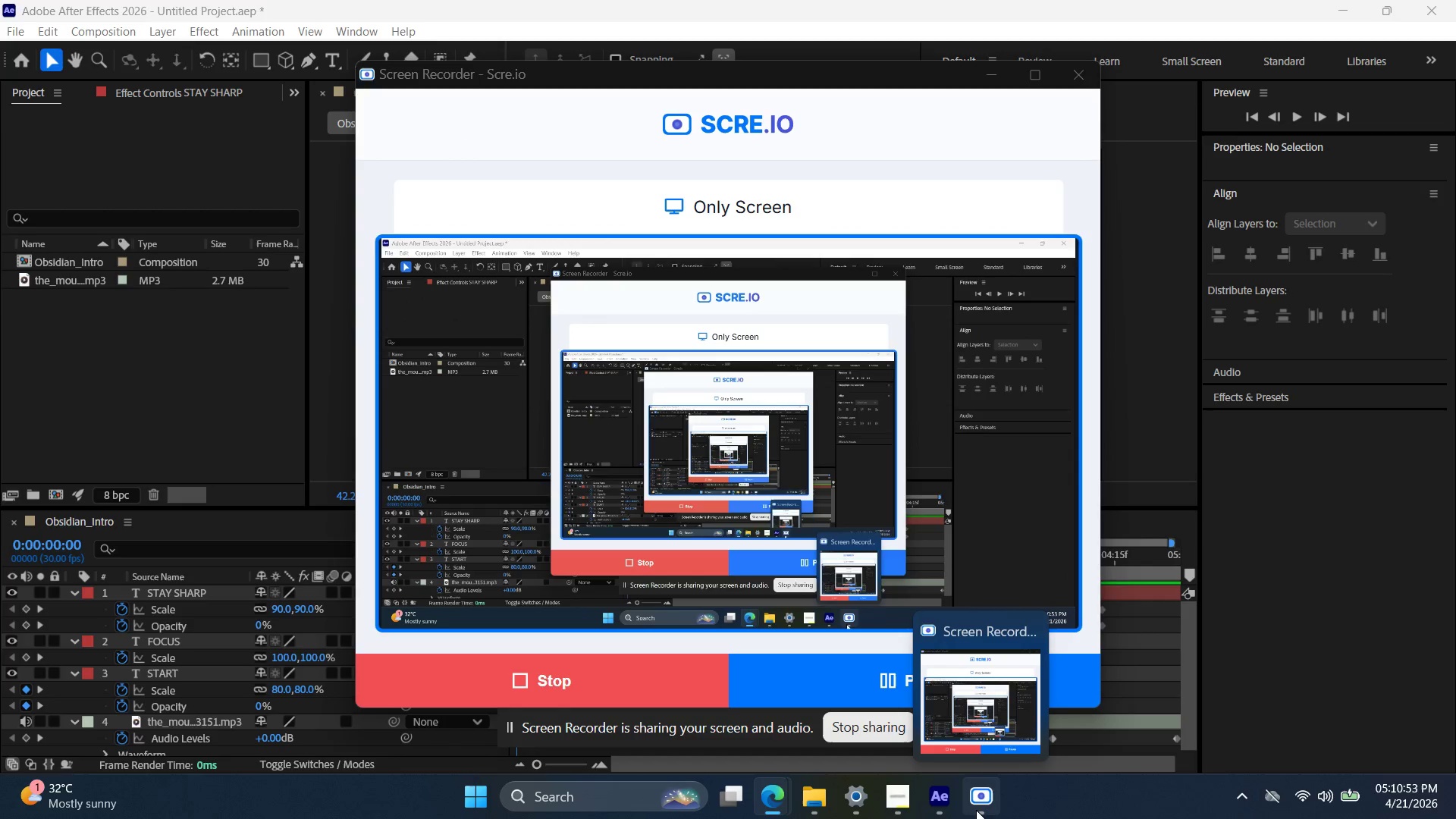 
left_click([627, 674])
 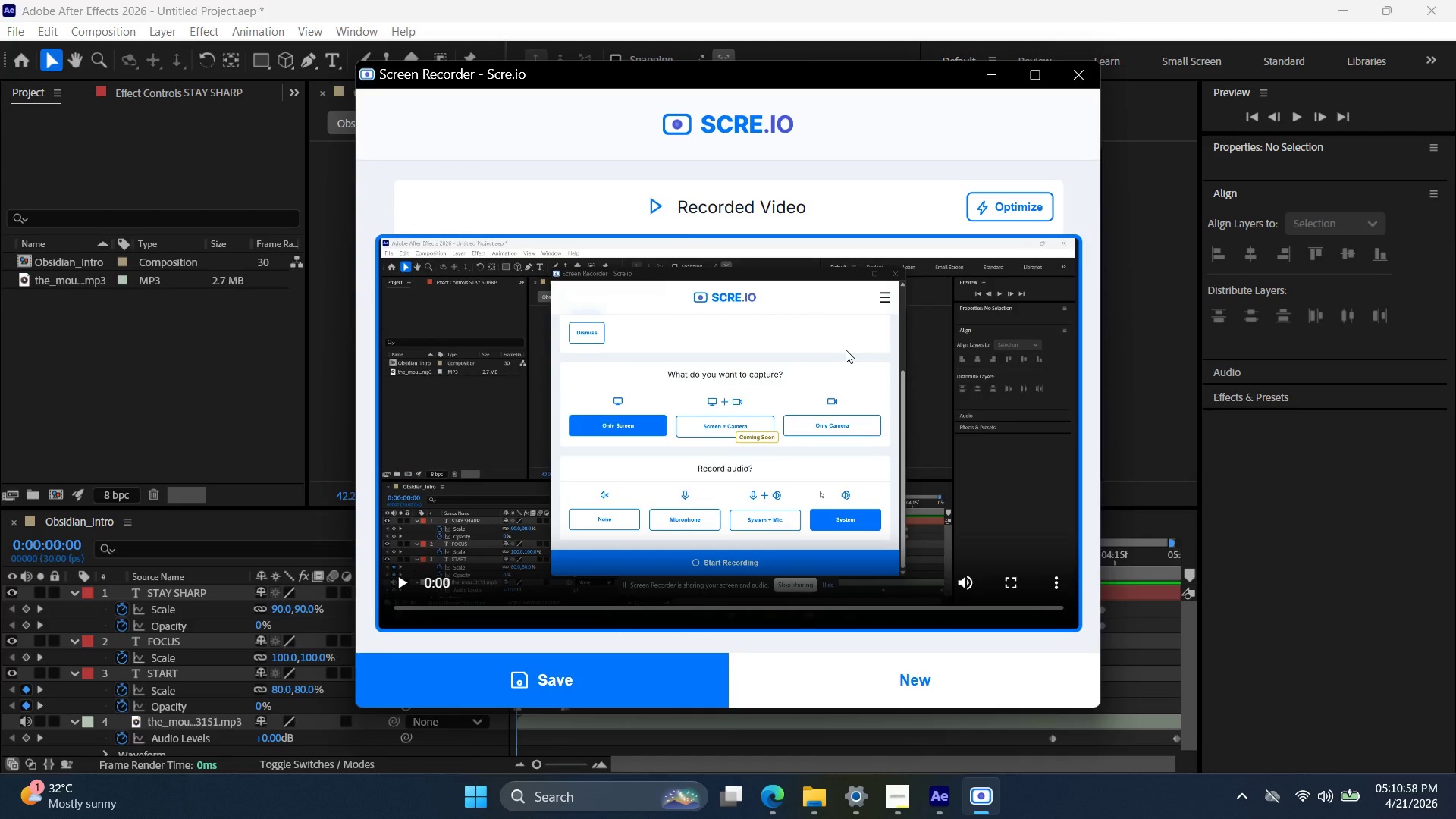 
left_click([869, 662])
 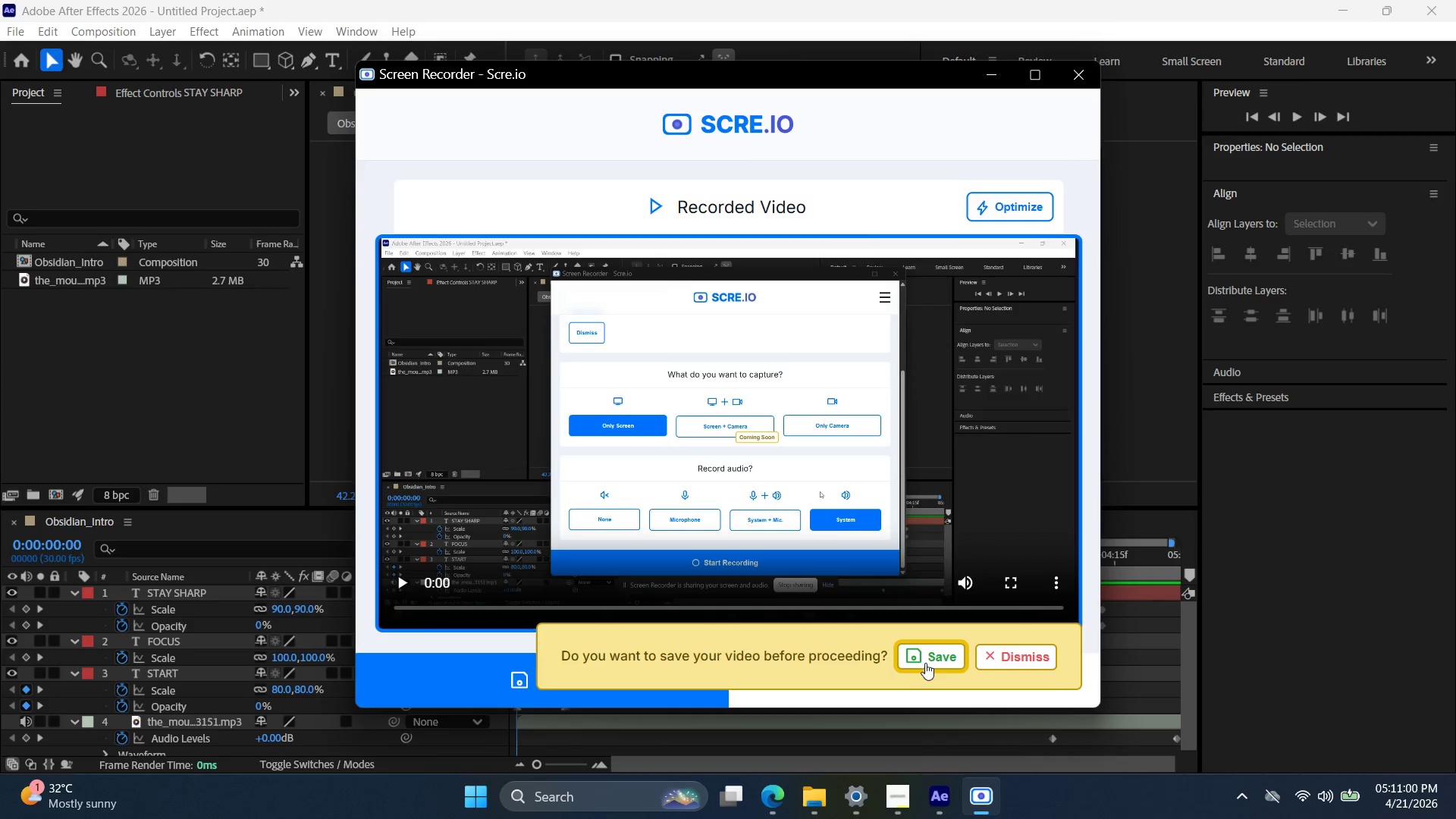 
left_click([990, 655])
 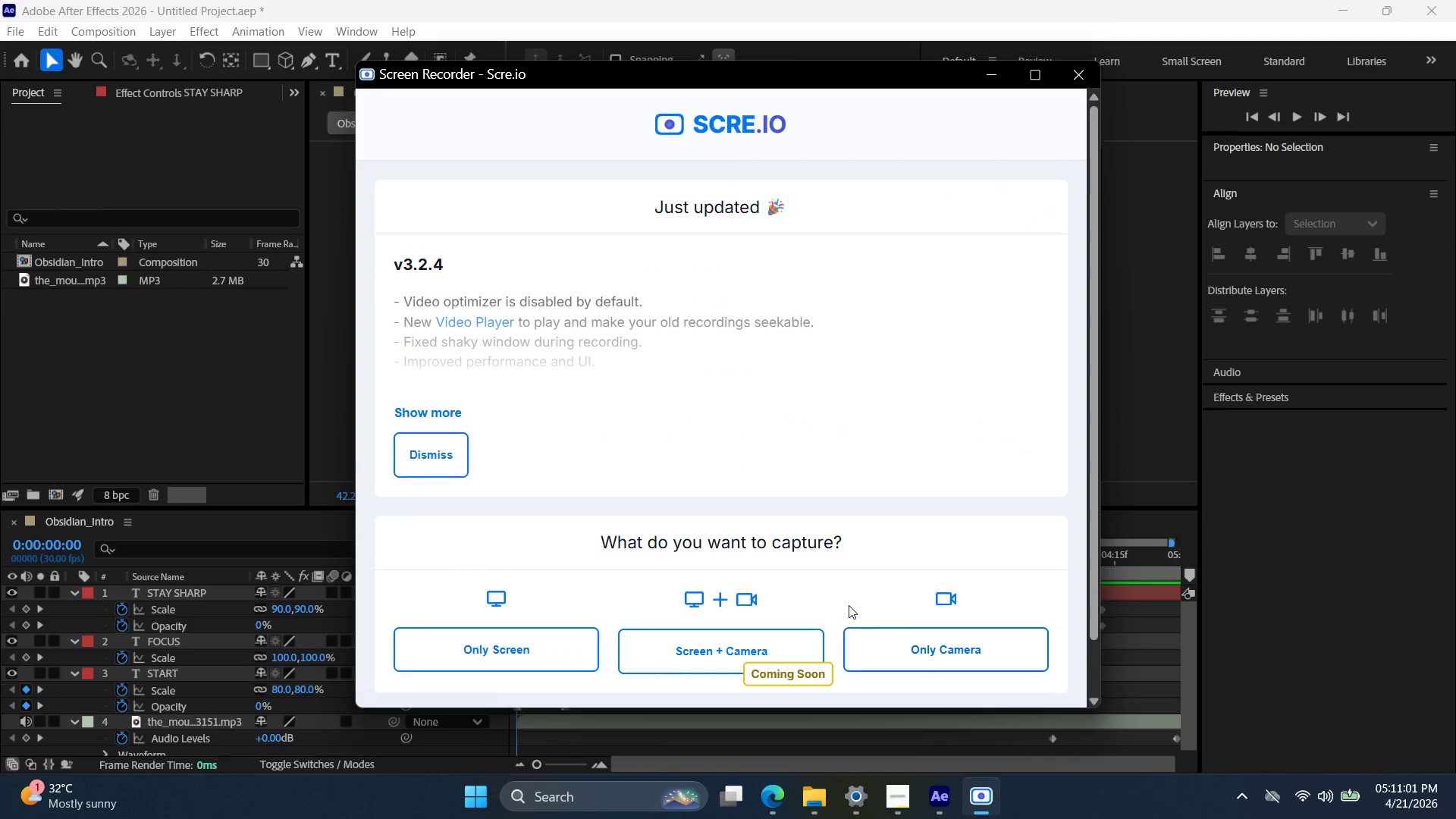 
scroll: coordinate [613, 491], scroll_direction: down, amount: 9.0
 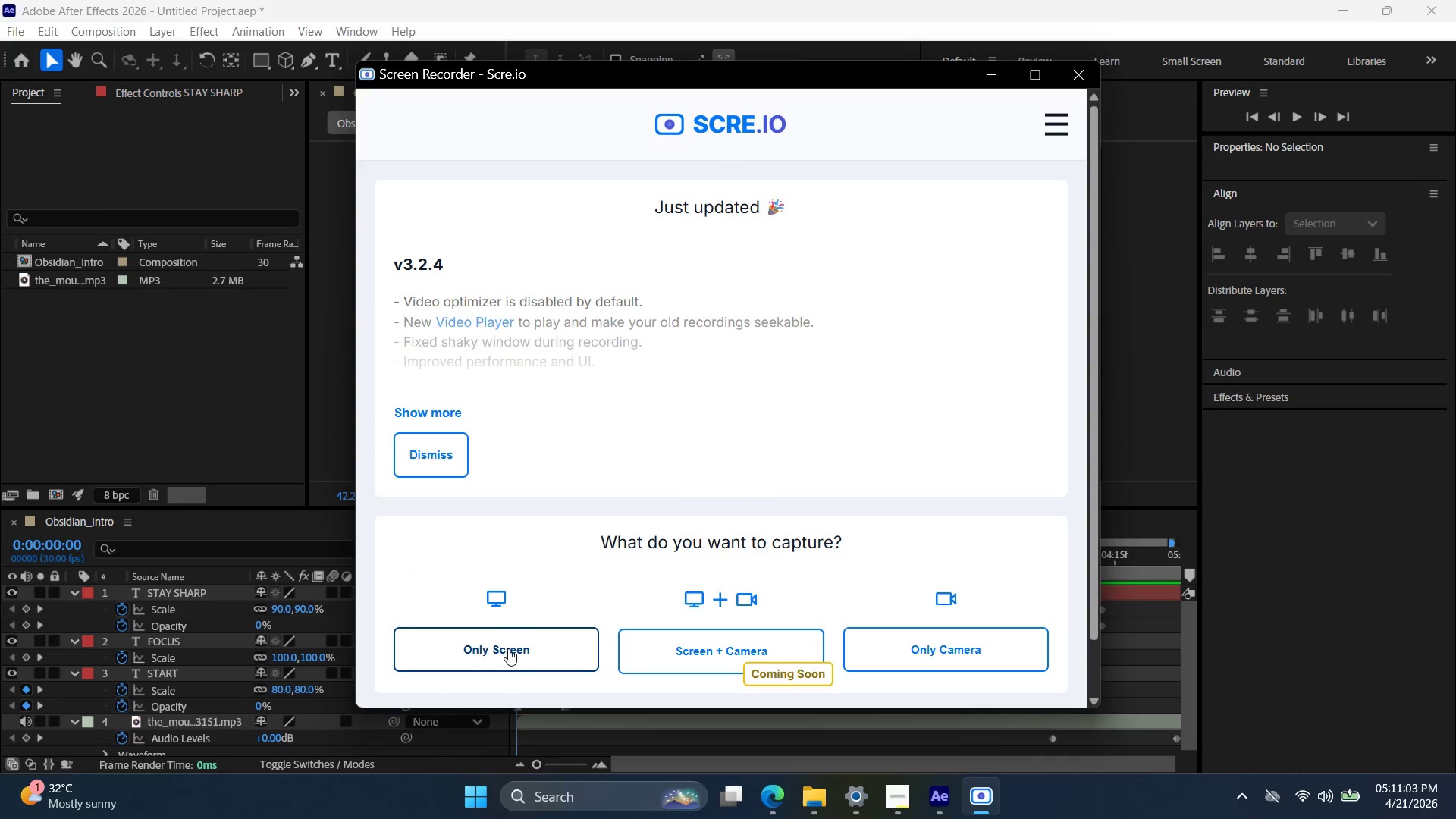 
left_click([508, 648])
 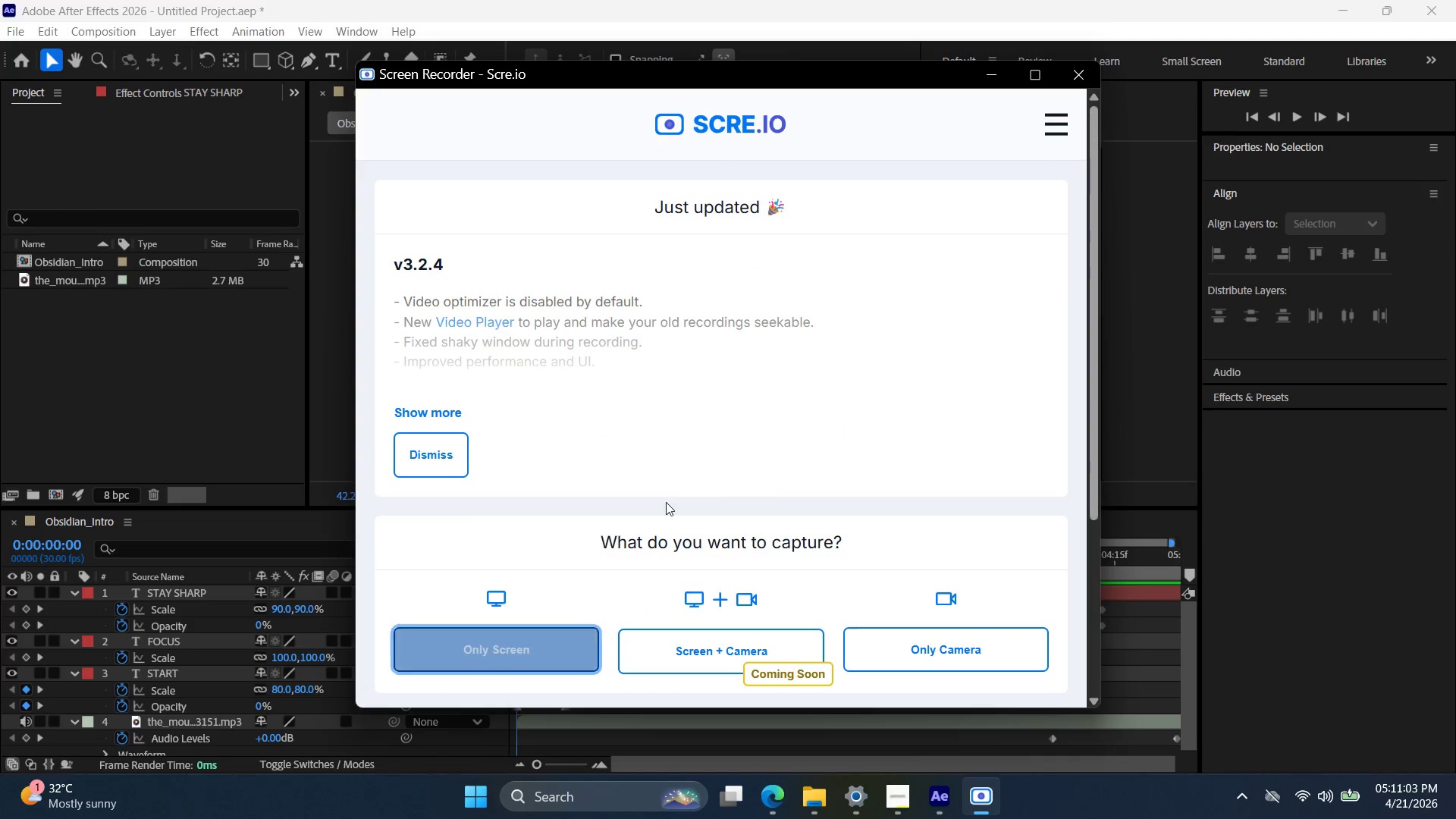 
scroll: coordinate [711, 491], scroll_direction: down, amount: 6.0
 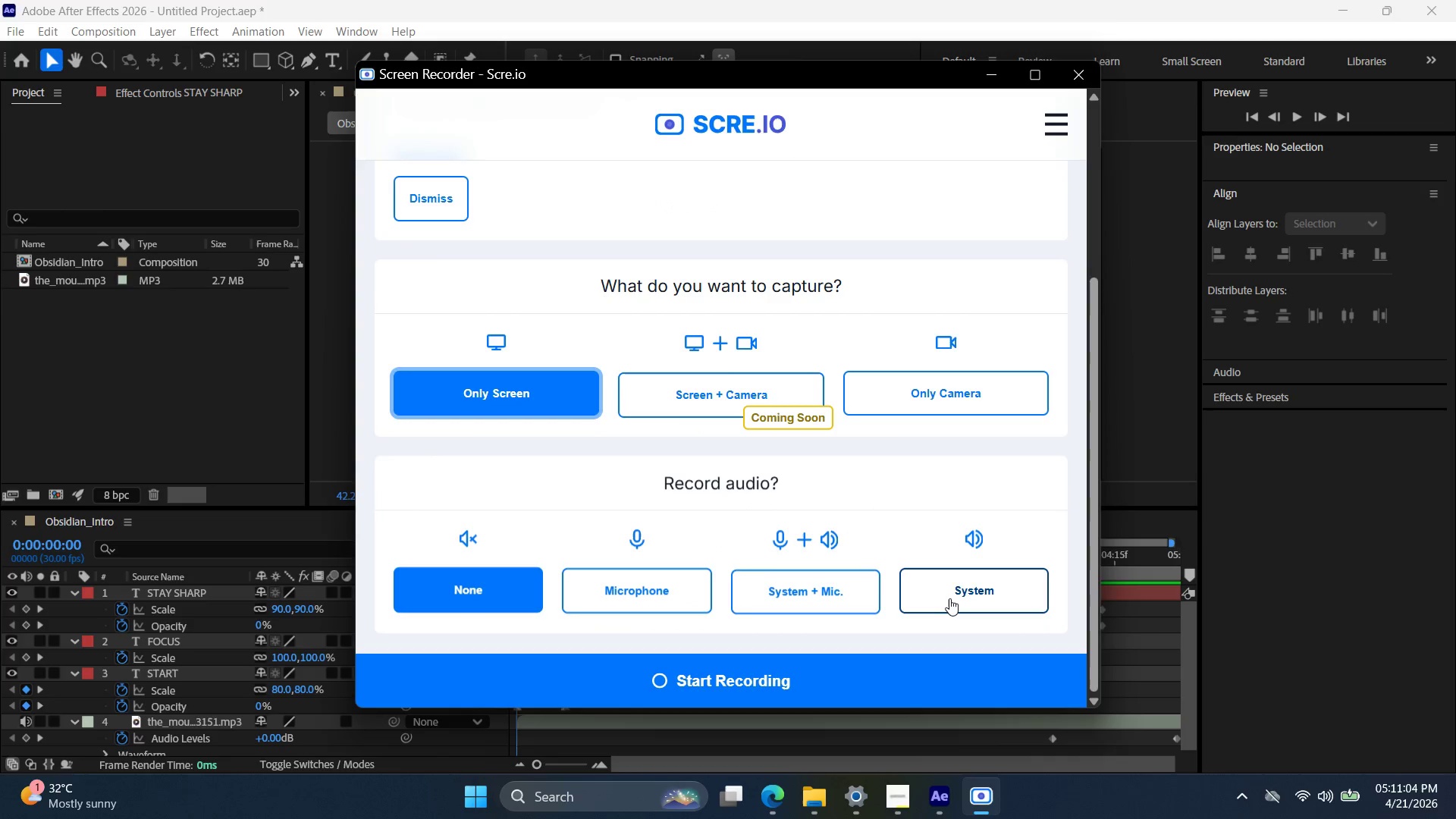 
left_click([949, 598])
 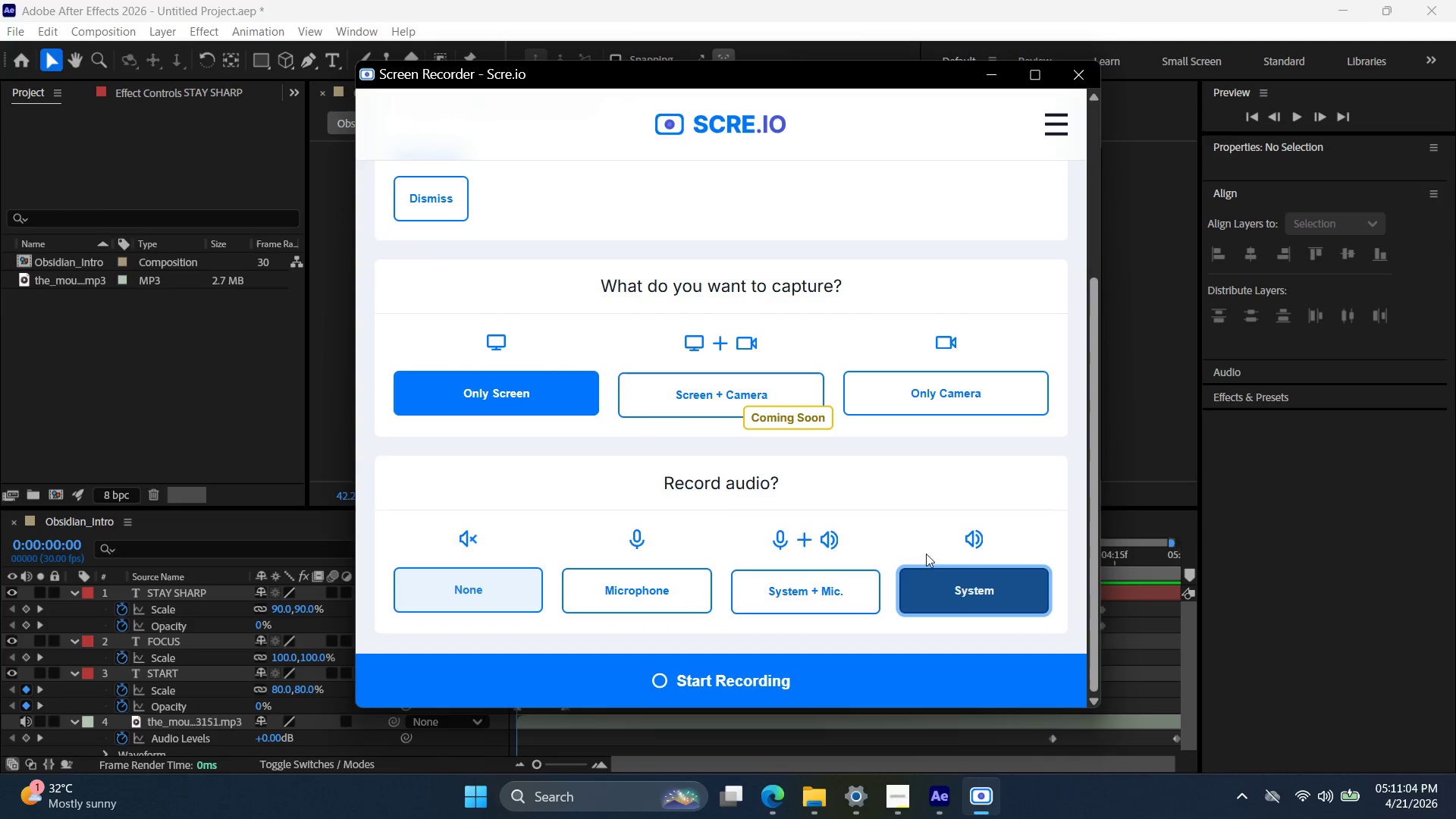 
scroll: coordinate [913, 562], scroll_direction: down, amount: 4.0
 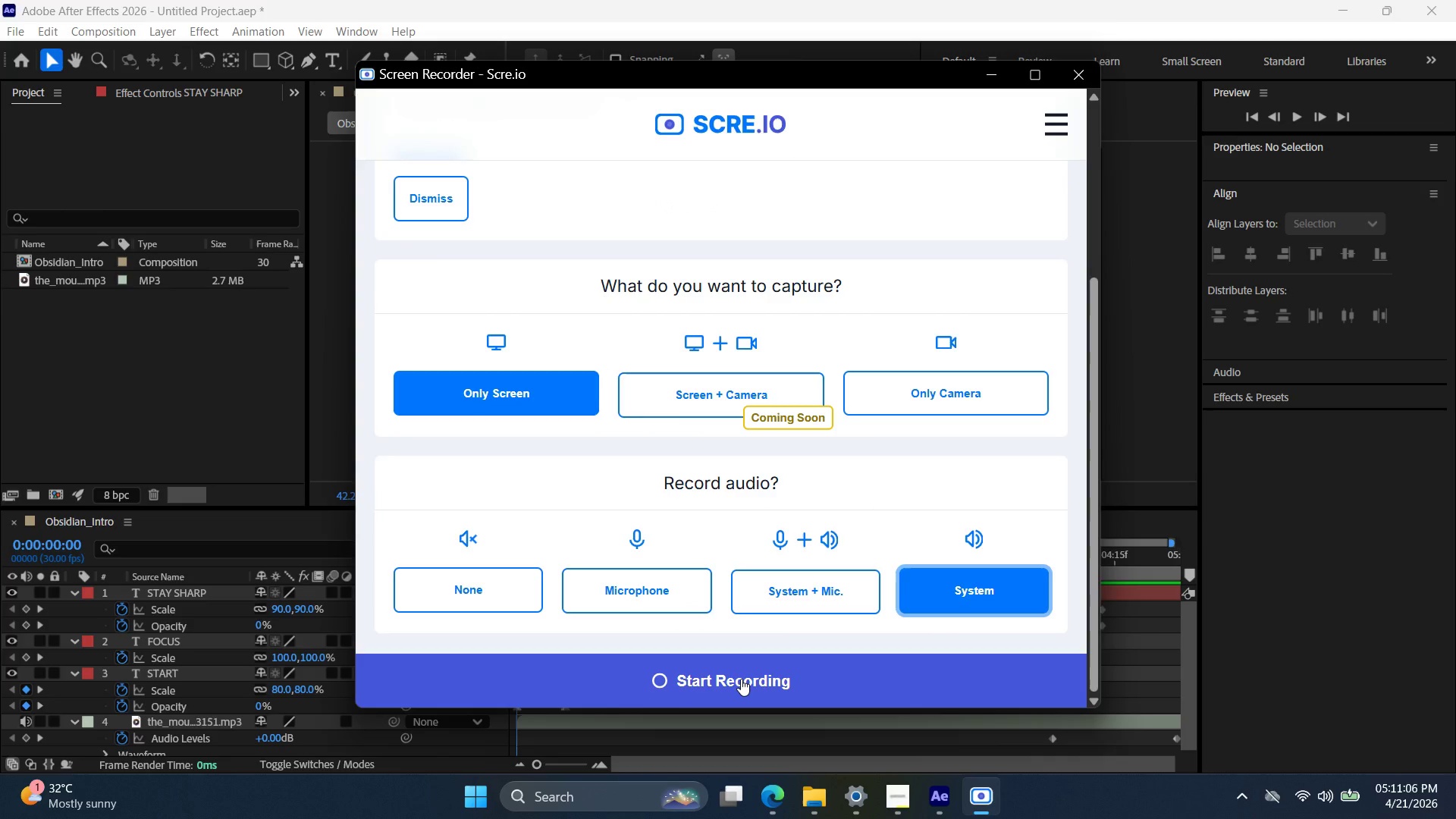 
left_click([741, 679])
 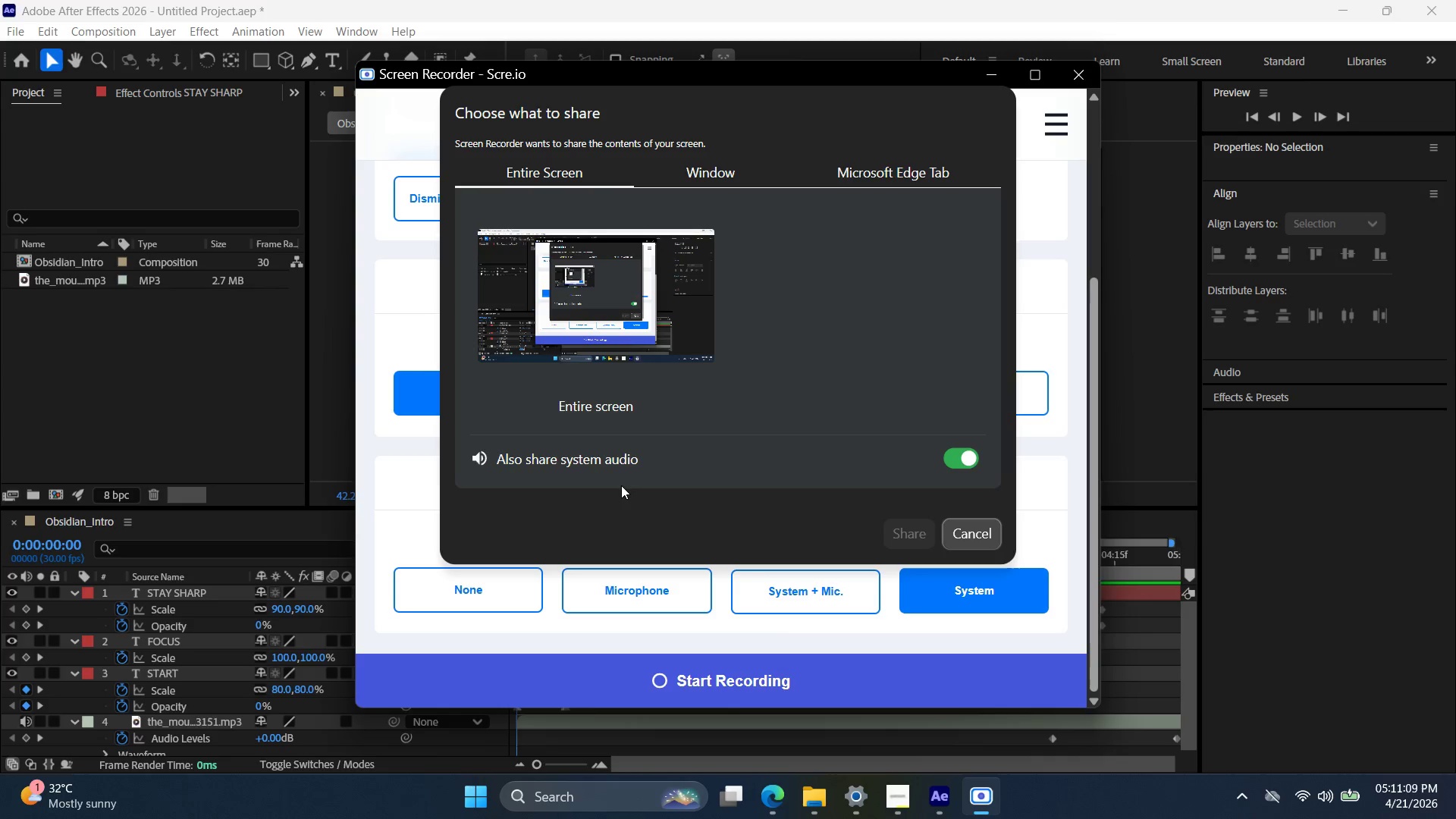 
left_click([651, 309])
 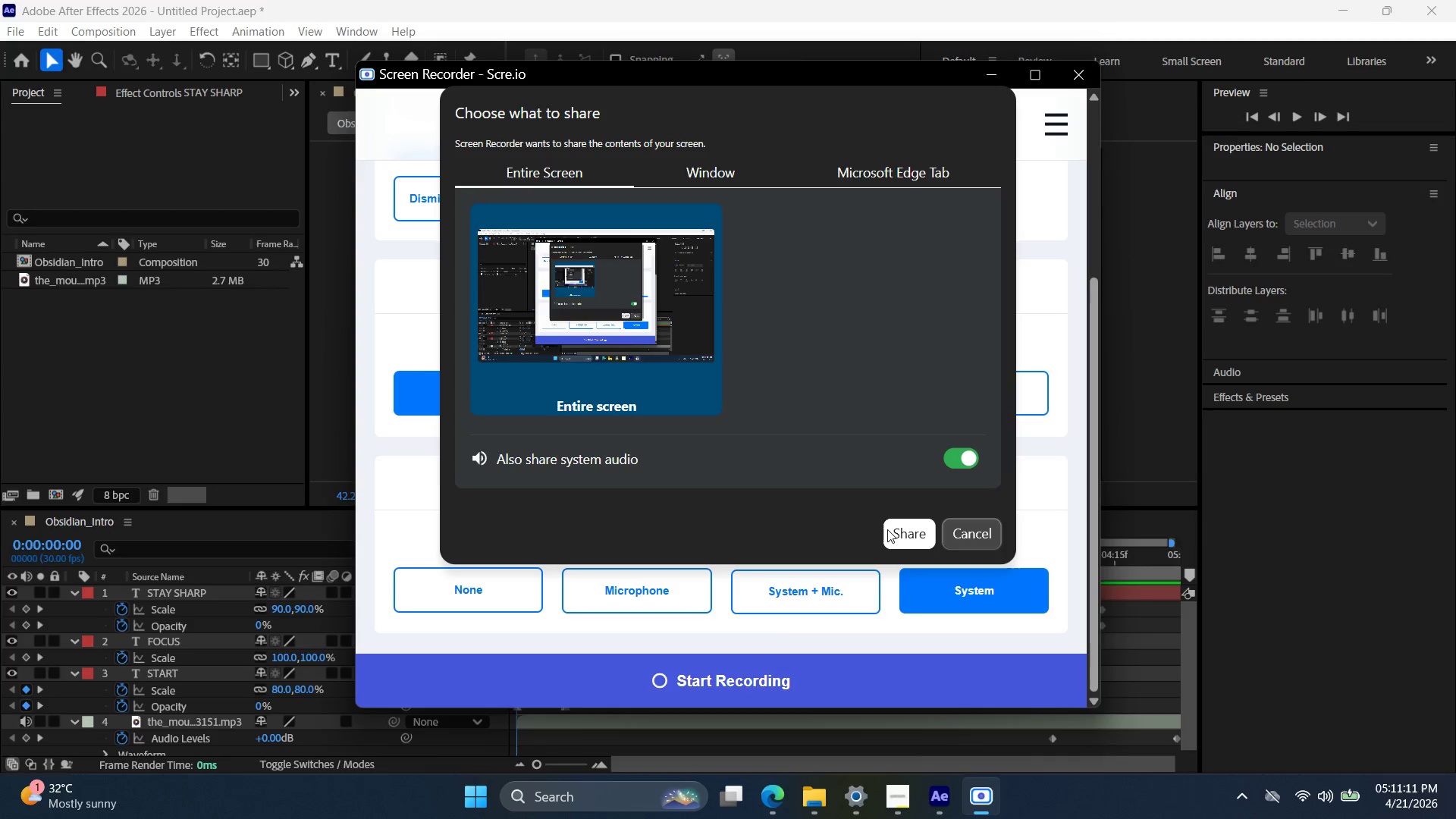 
left_click([899, 535])
 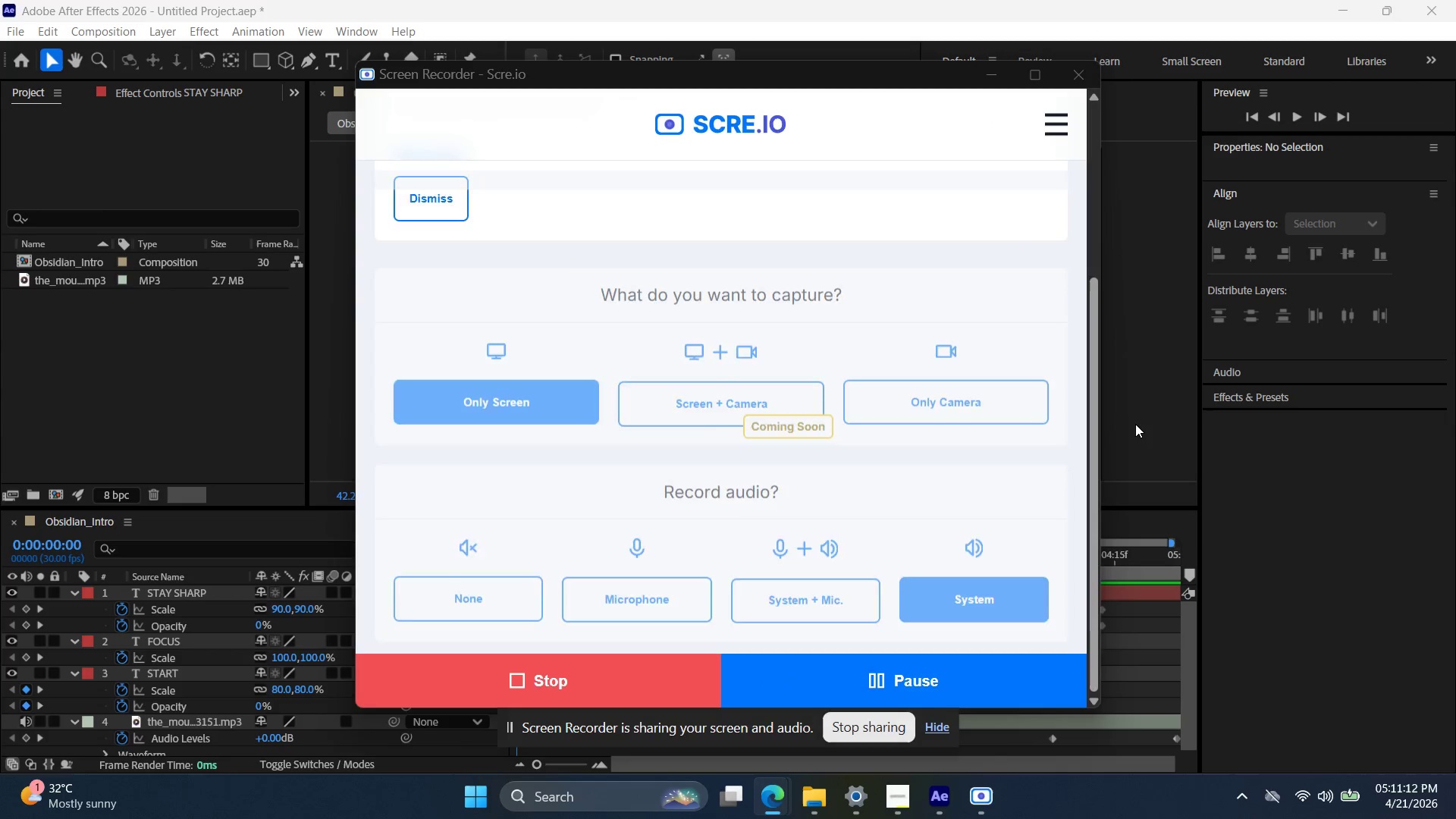 
left_click([1143, 424])
 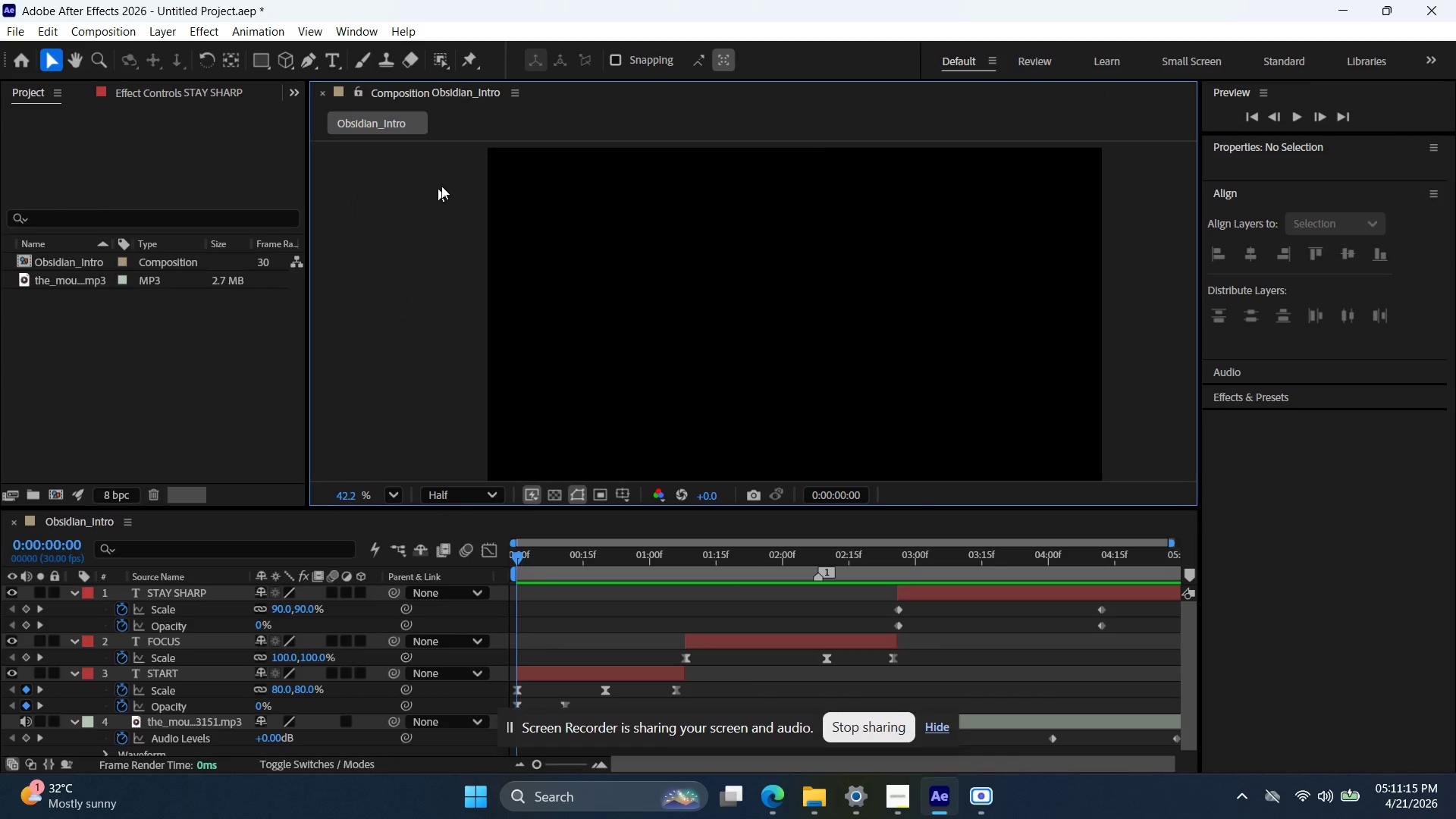 
left_click([1294, 118])
 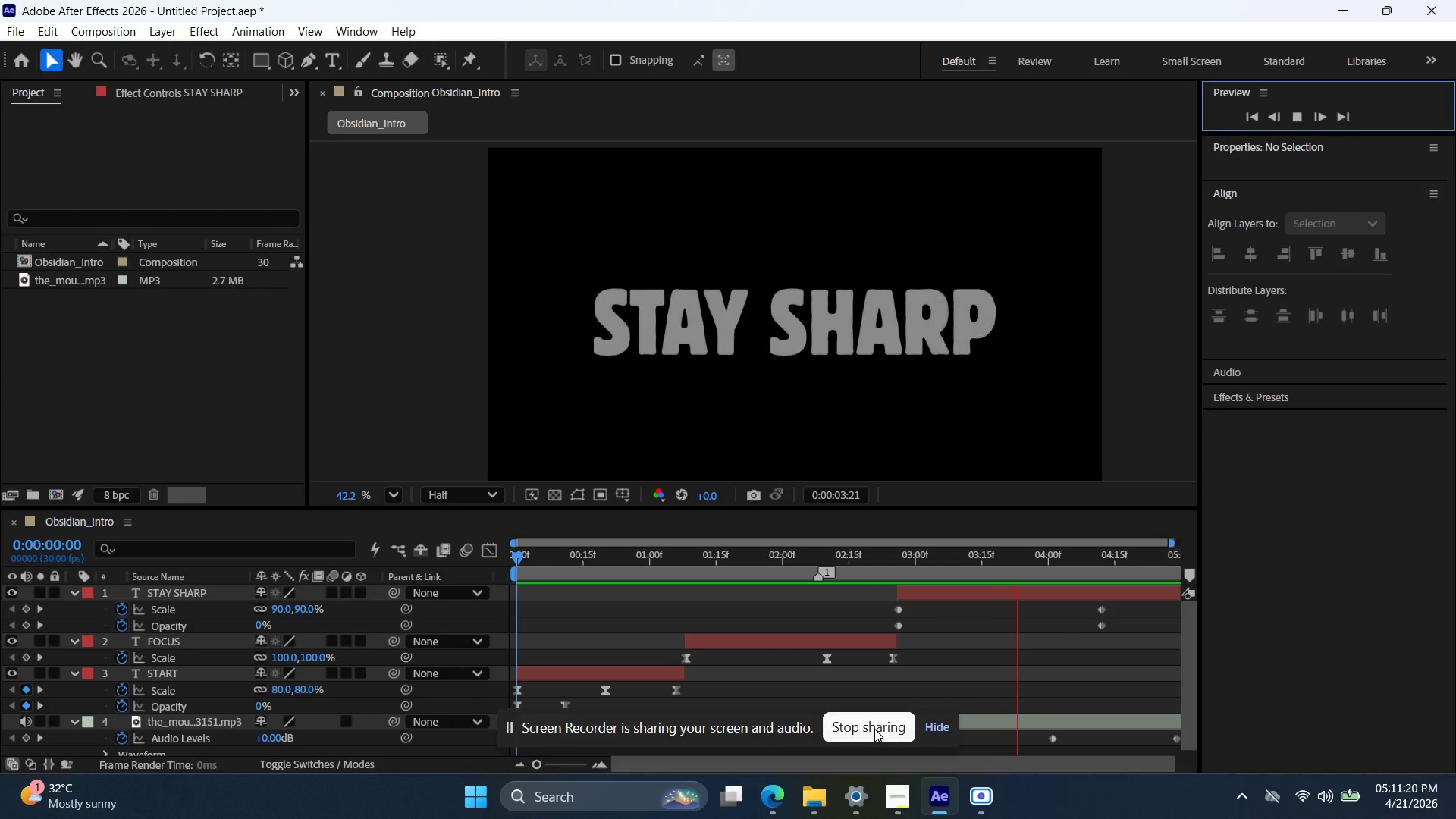 
wait(5.28)
 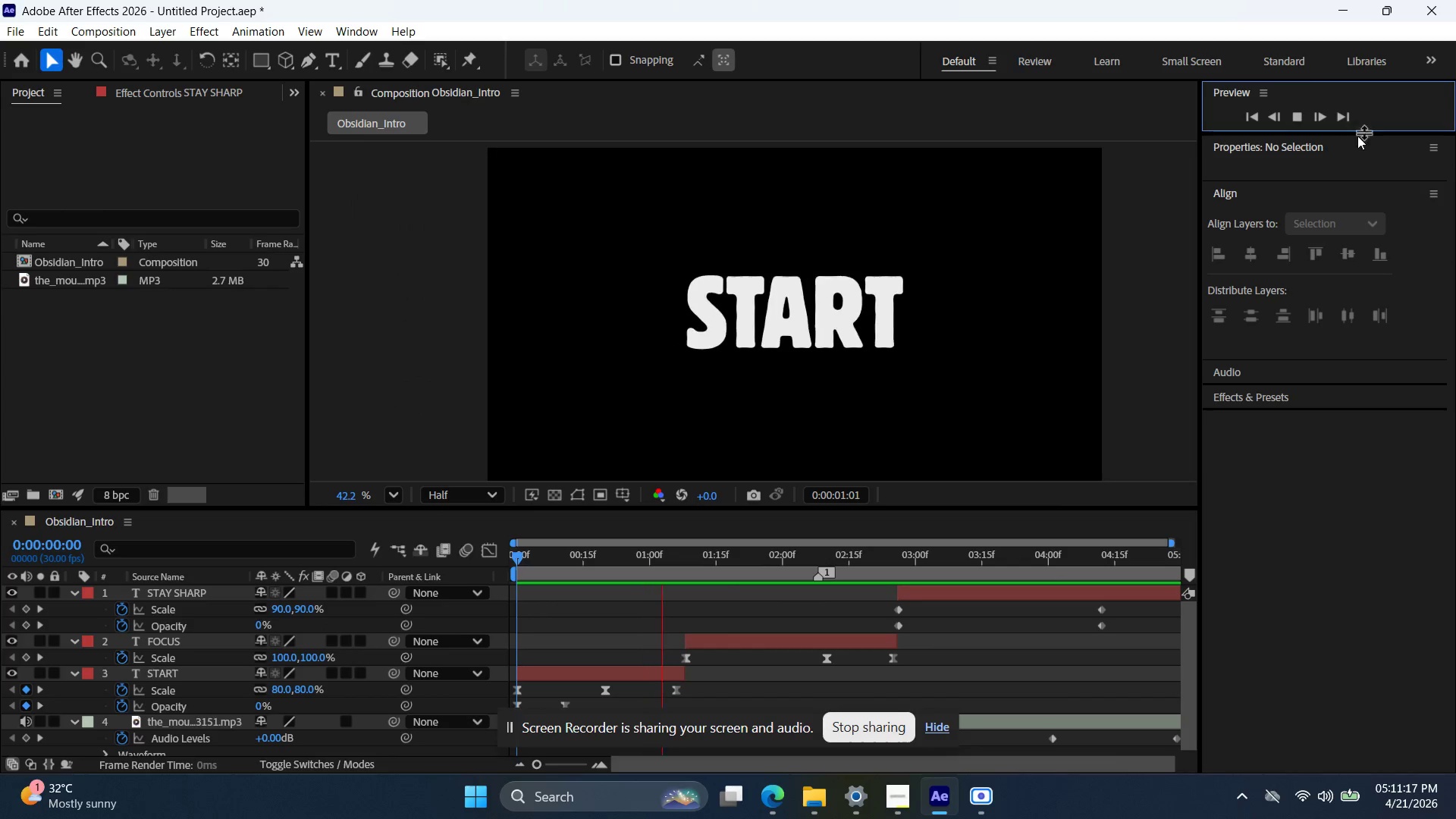 
left_click([874, 726])
 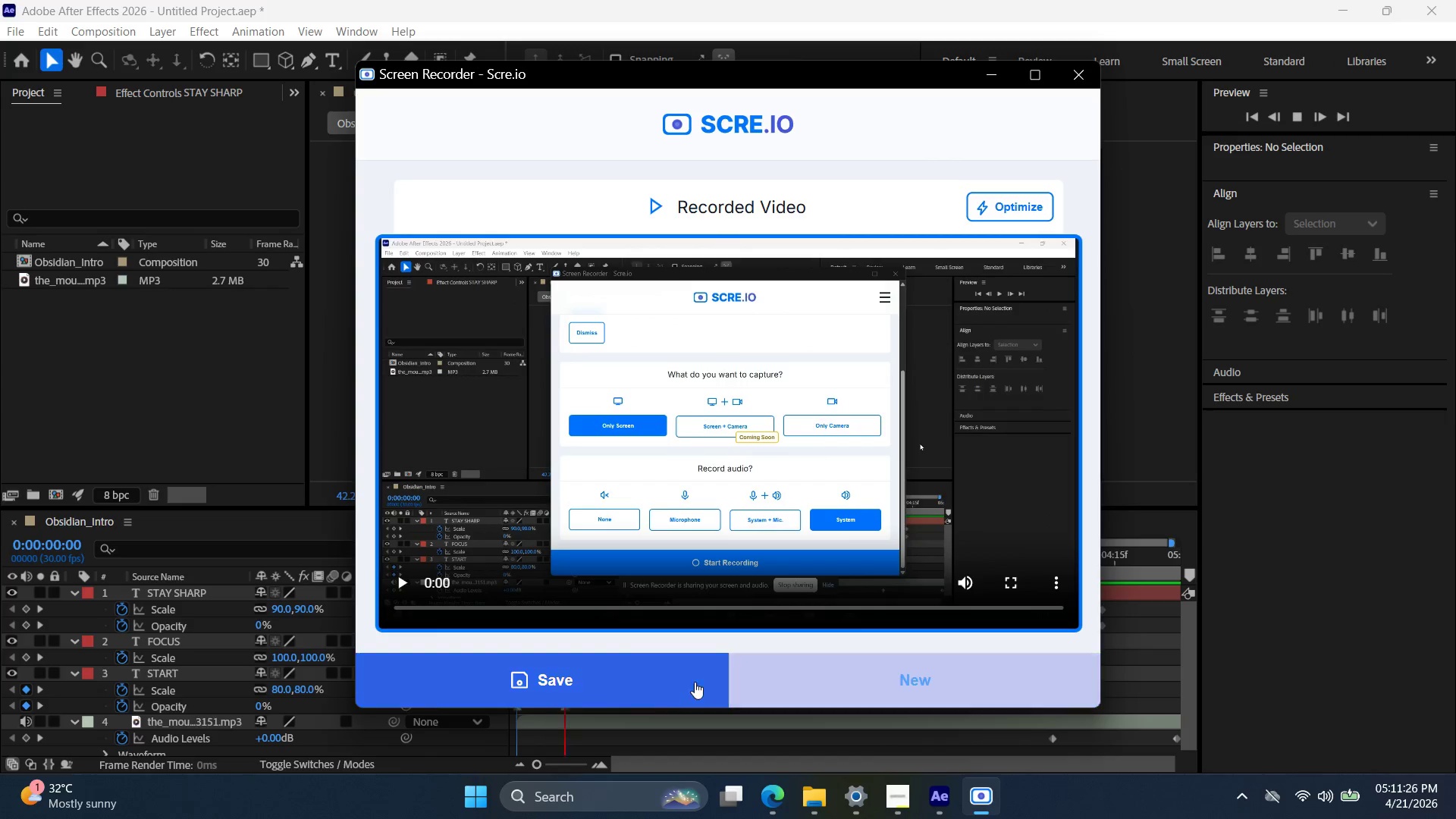 
wait(7.02)
 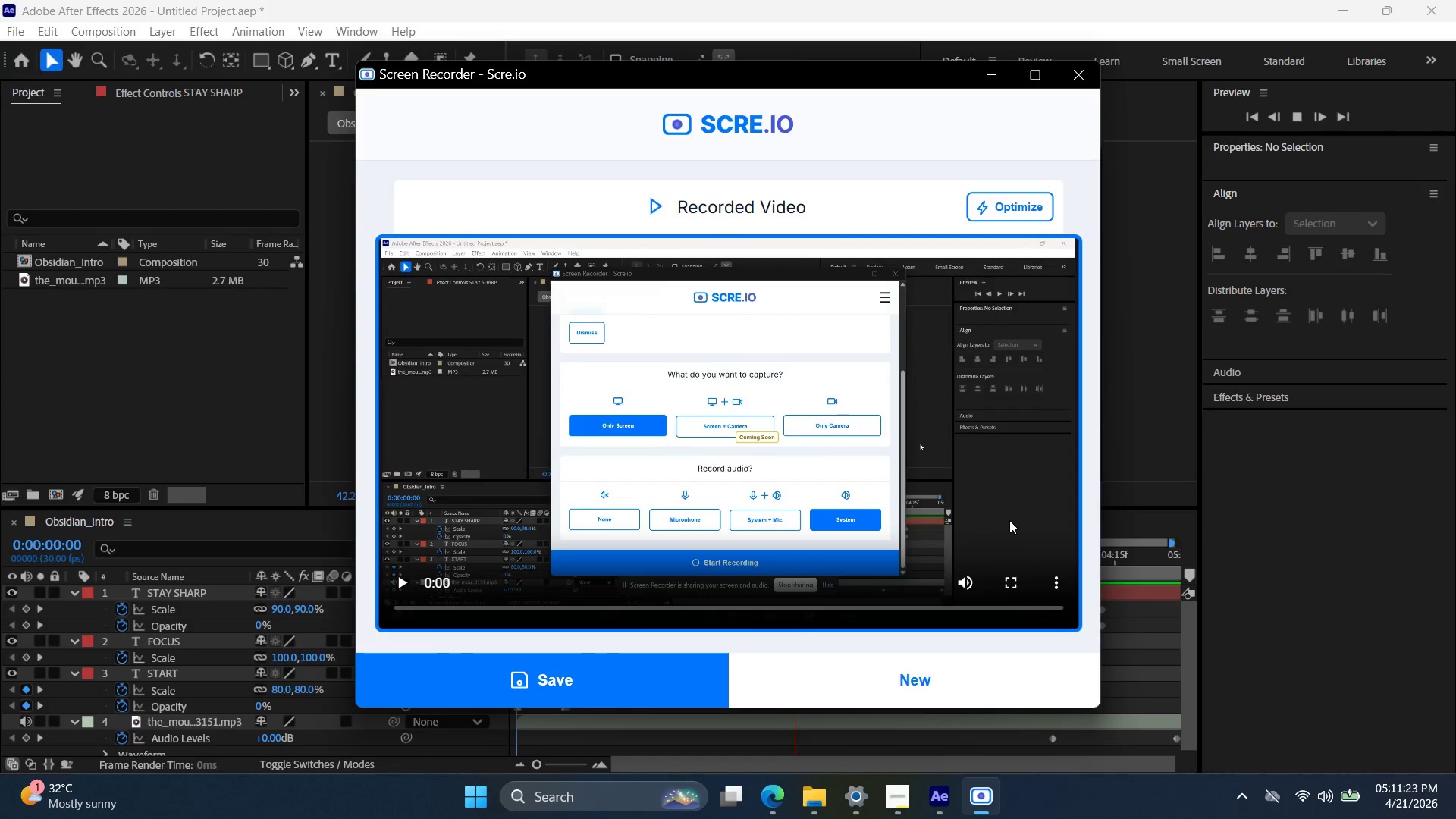 
left_click([406, 576])
 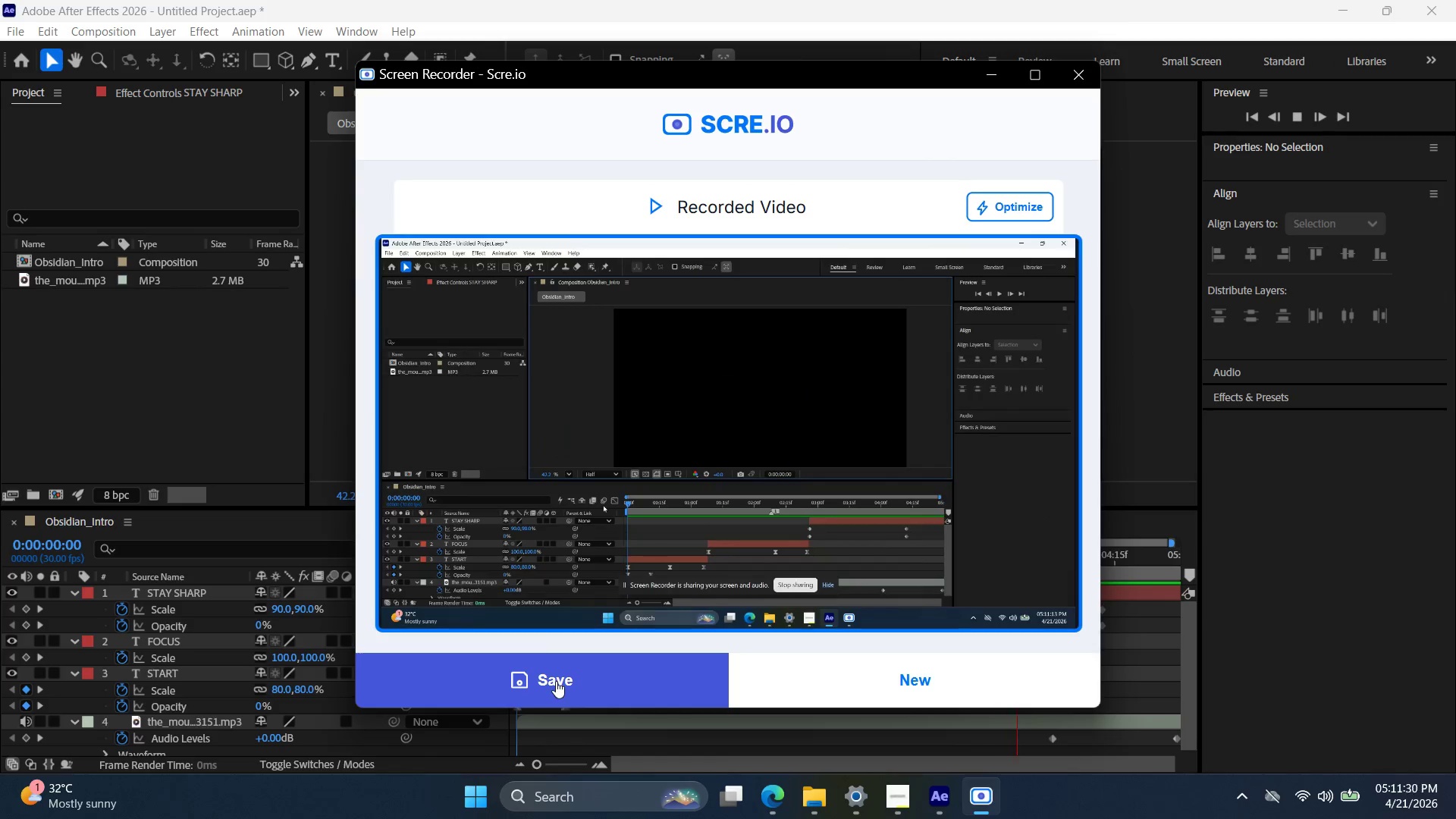 
left_click([555, 678])
 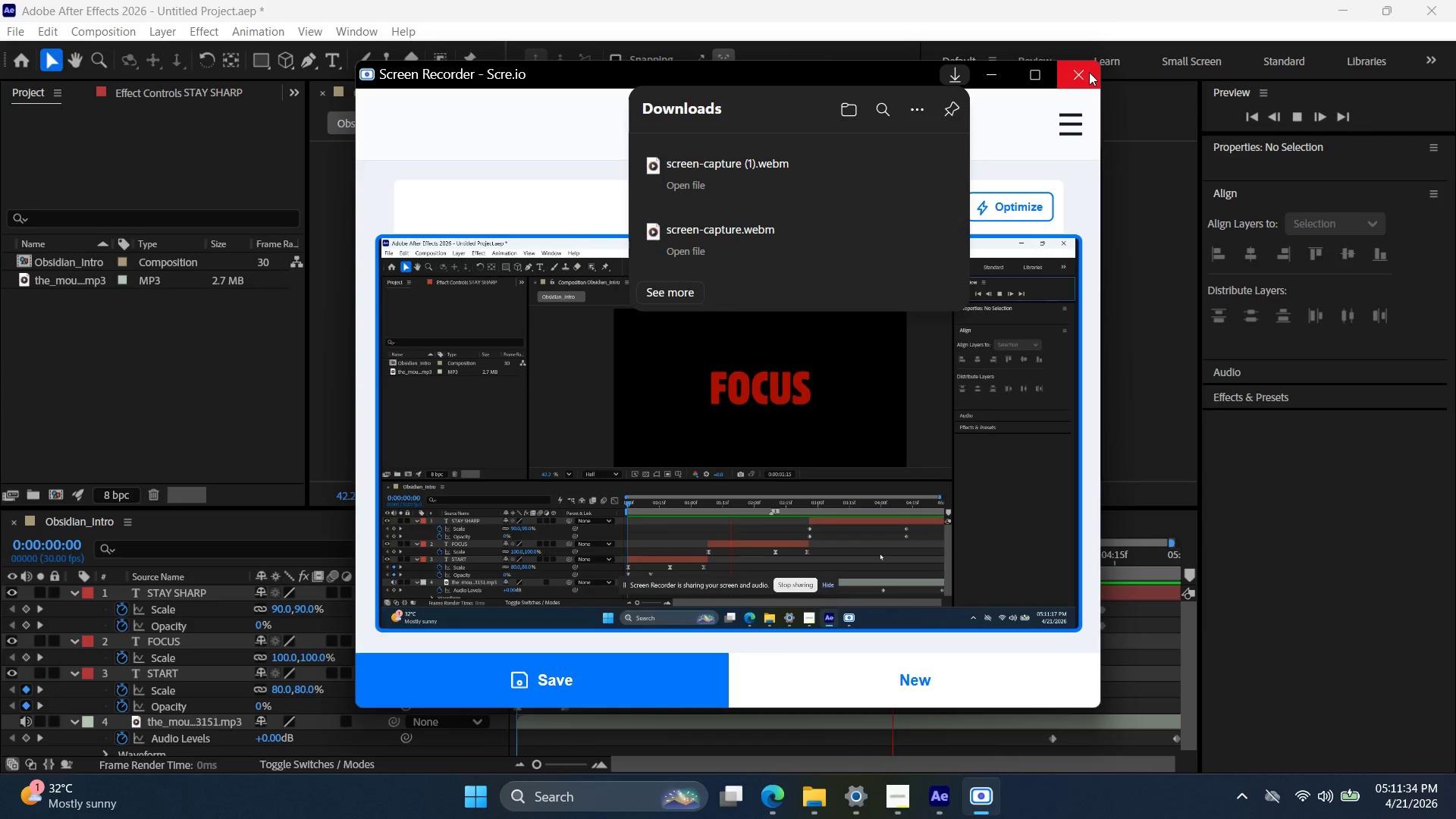 
wait(8.56)
 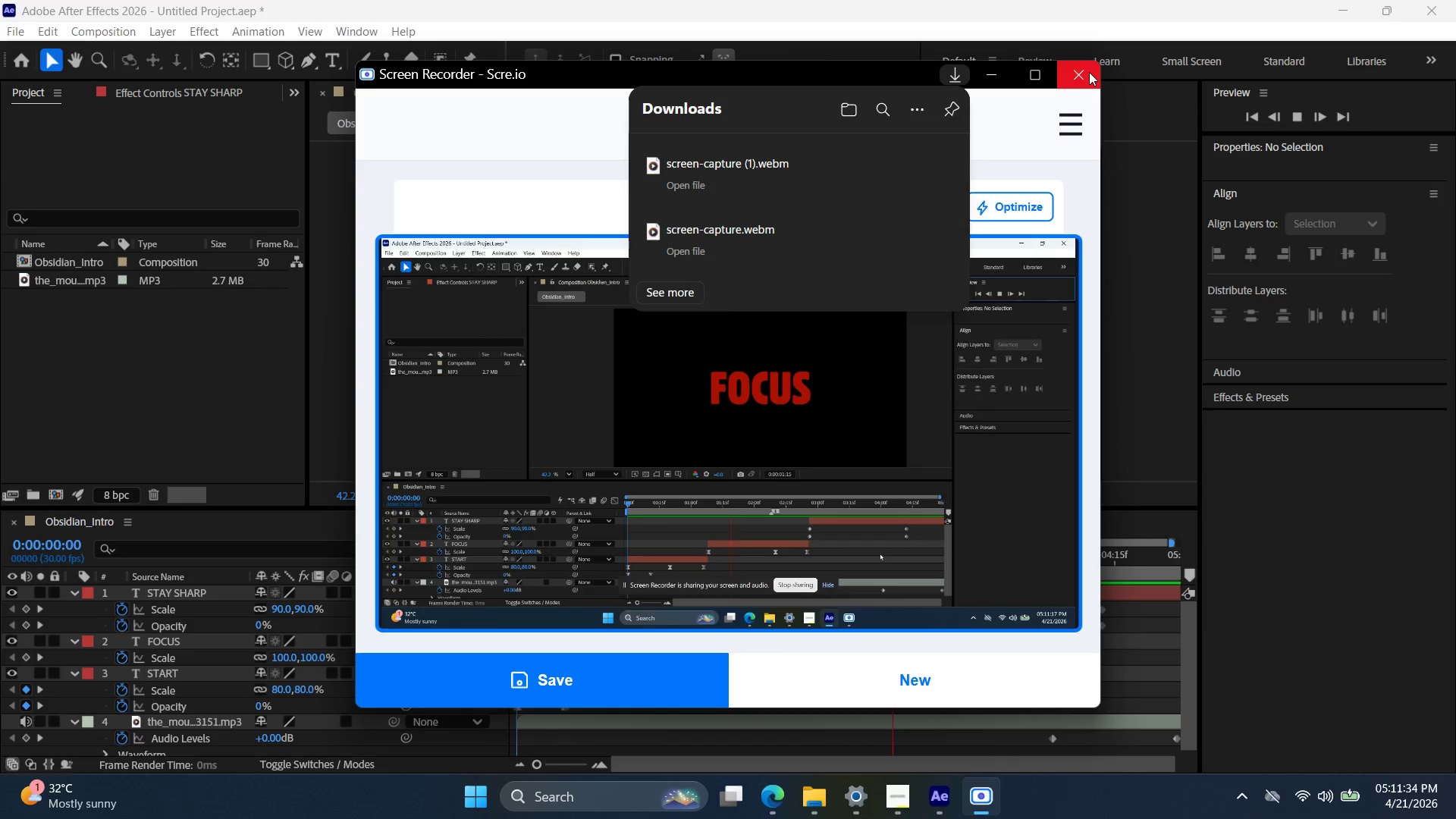 
left_click([1085, 73])
 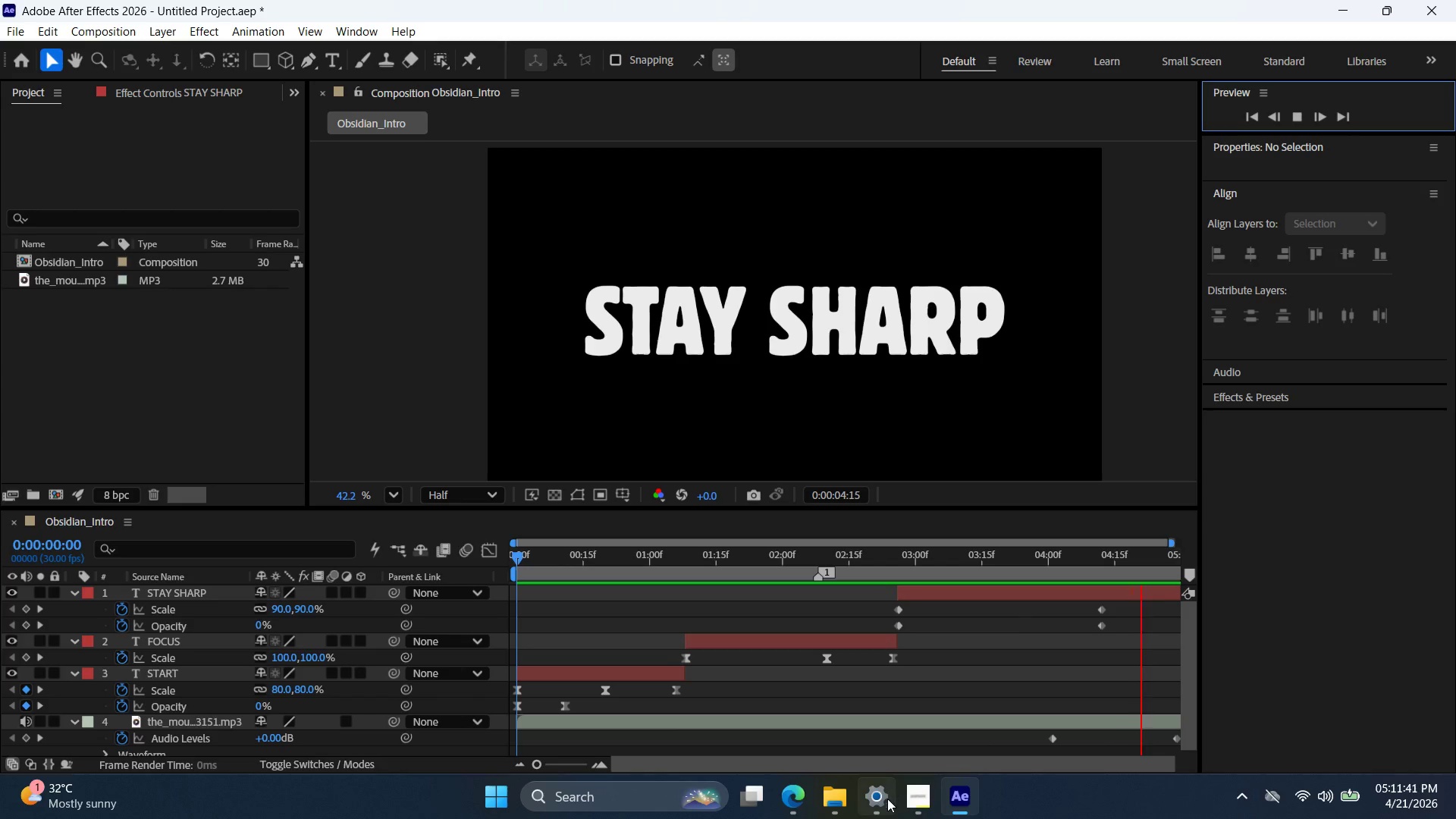 
left_click([924, 802])
 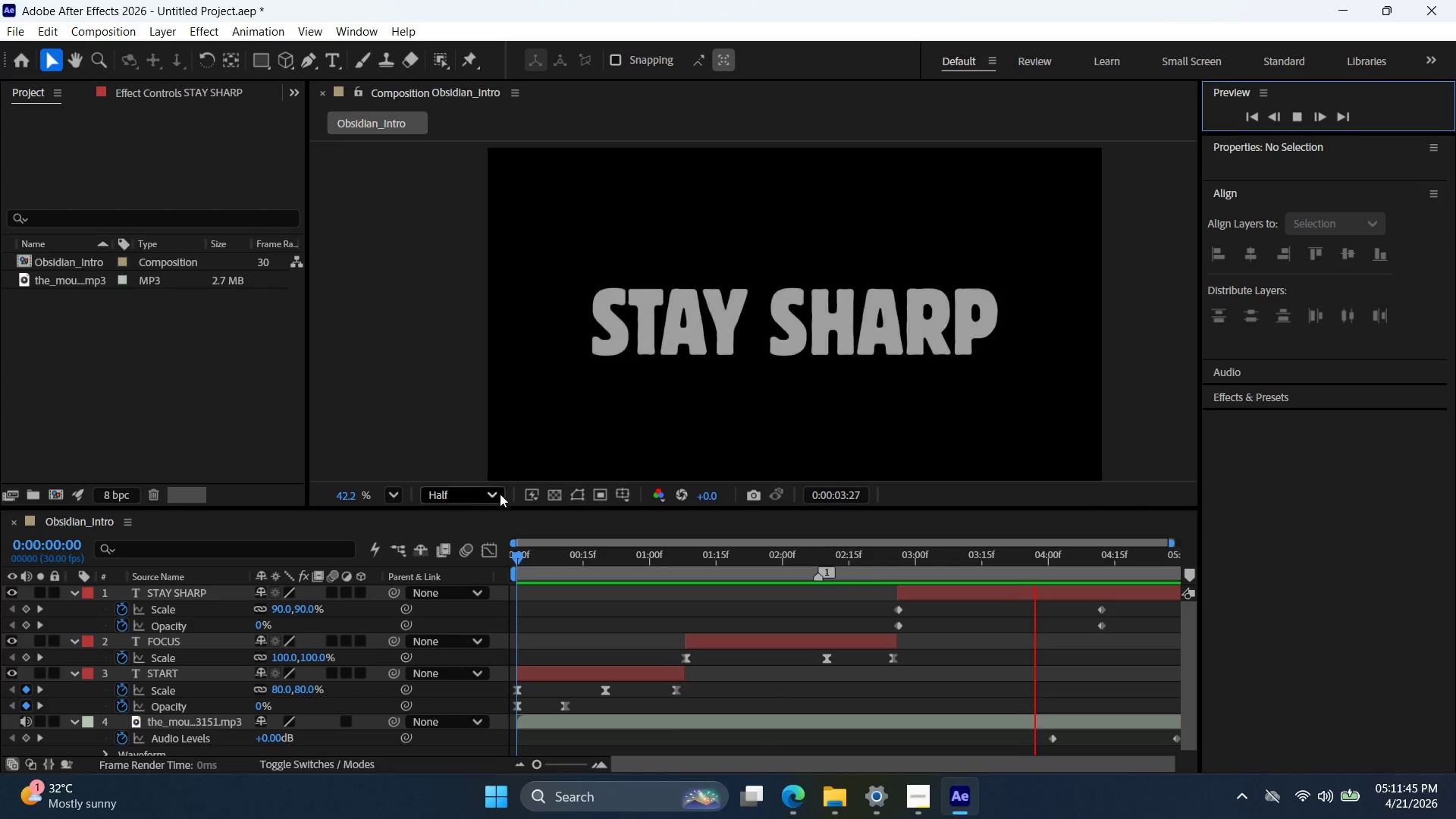 
left_click([1302, 118])
 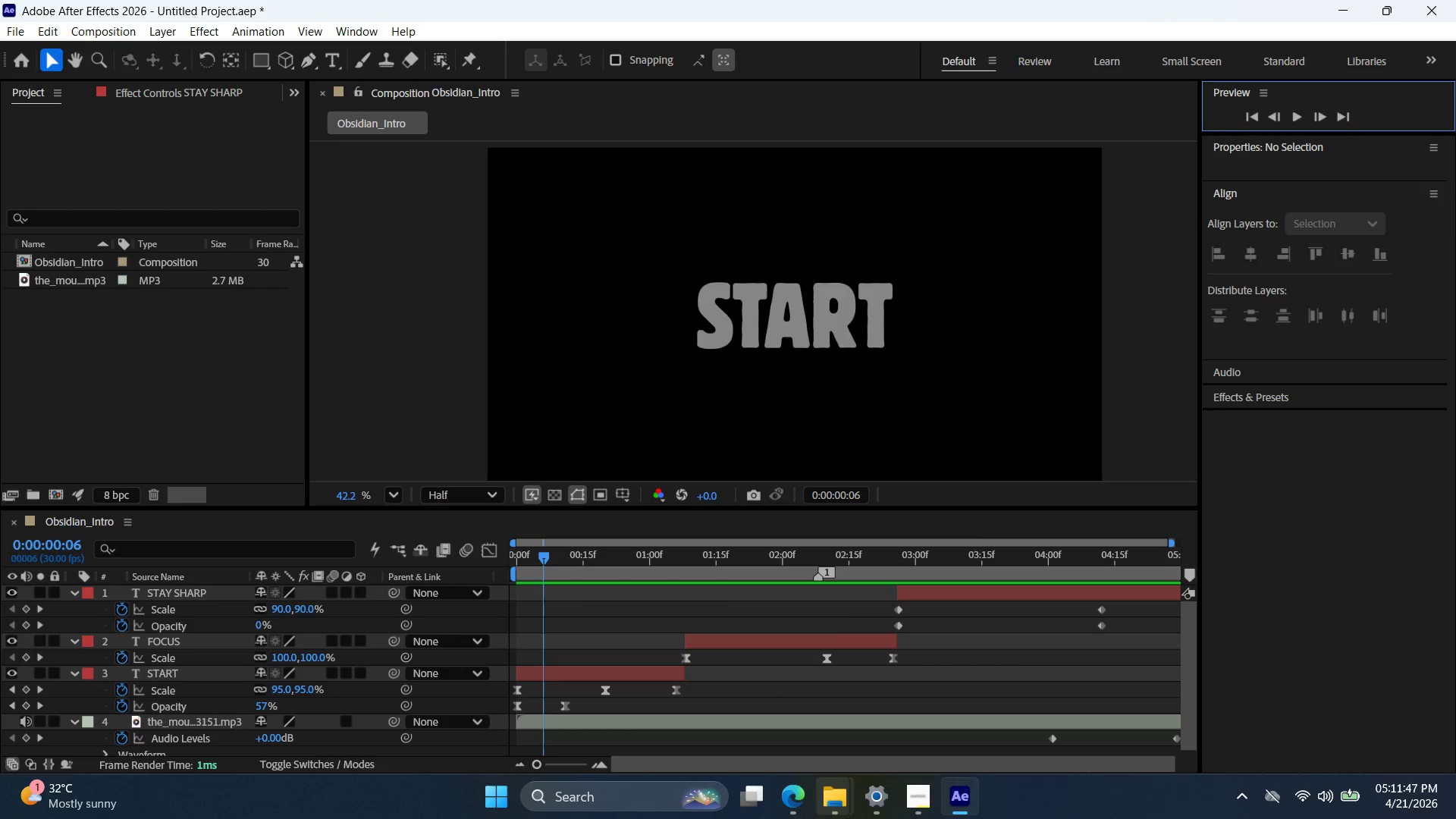 
mouse_move([917, 799])
 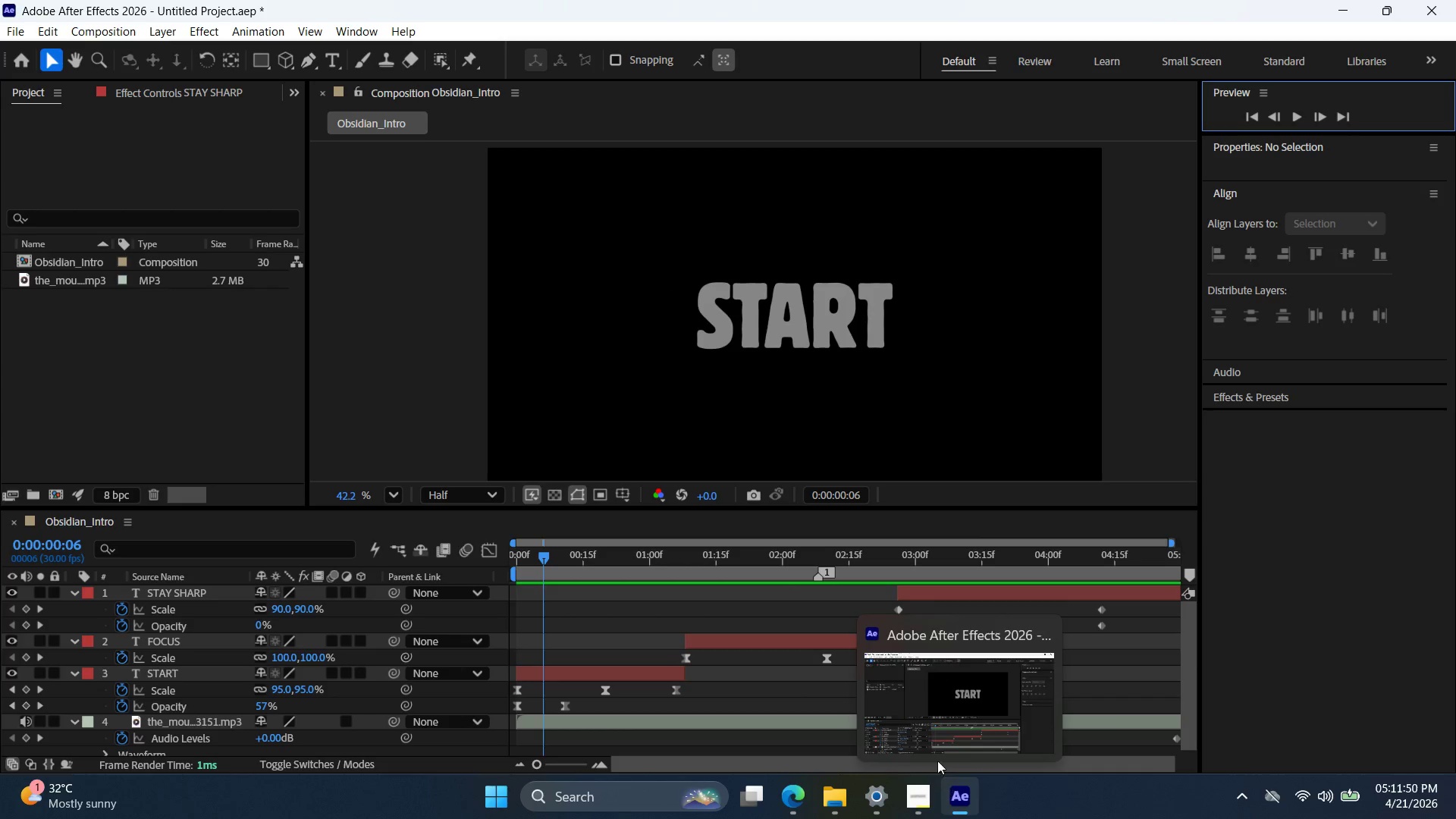 
left_click([915, 811])